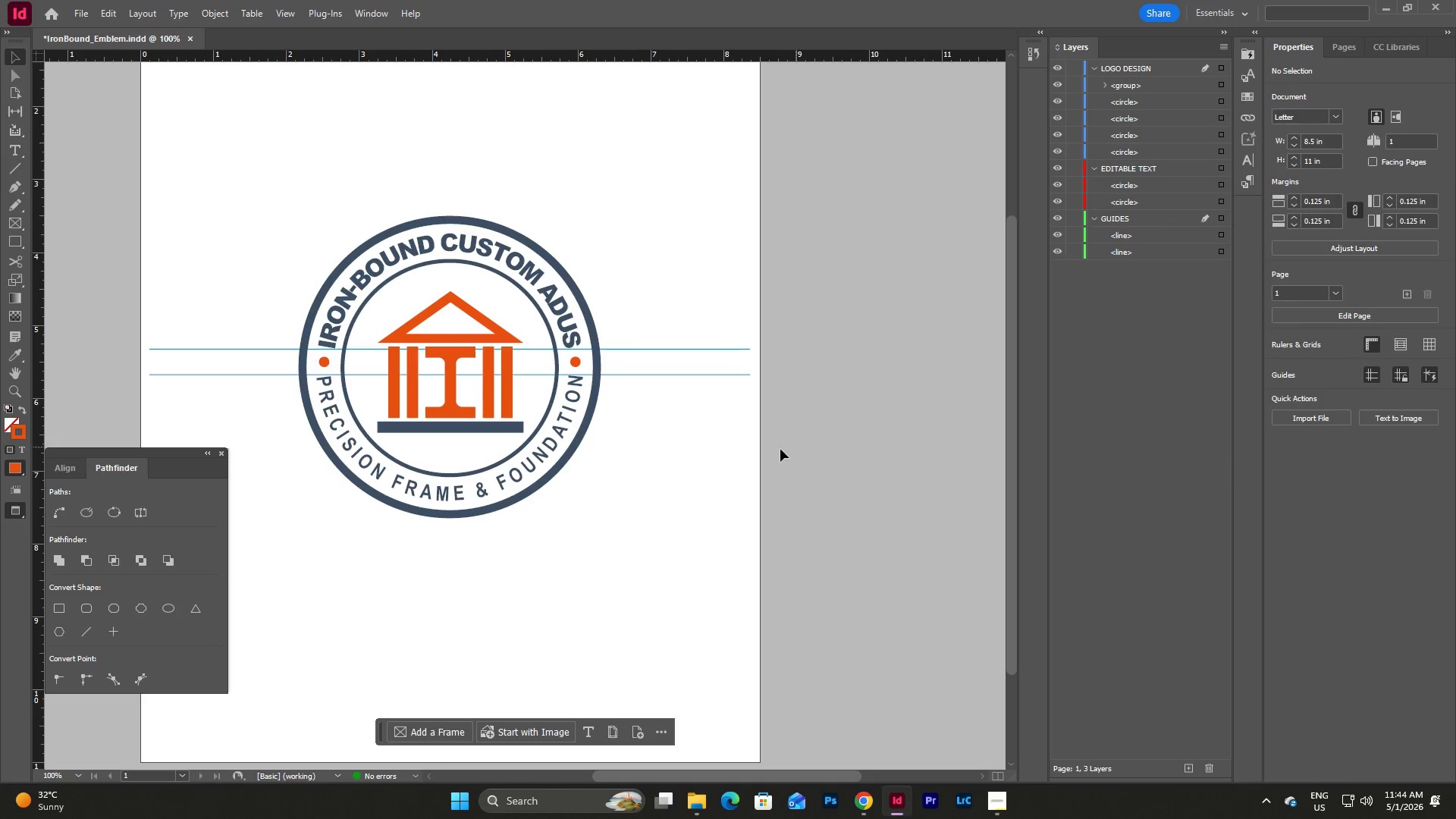 
scroll: coordinate [701, 468], scroll_direction: up, amount: 1.0
 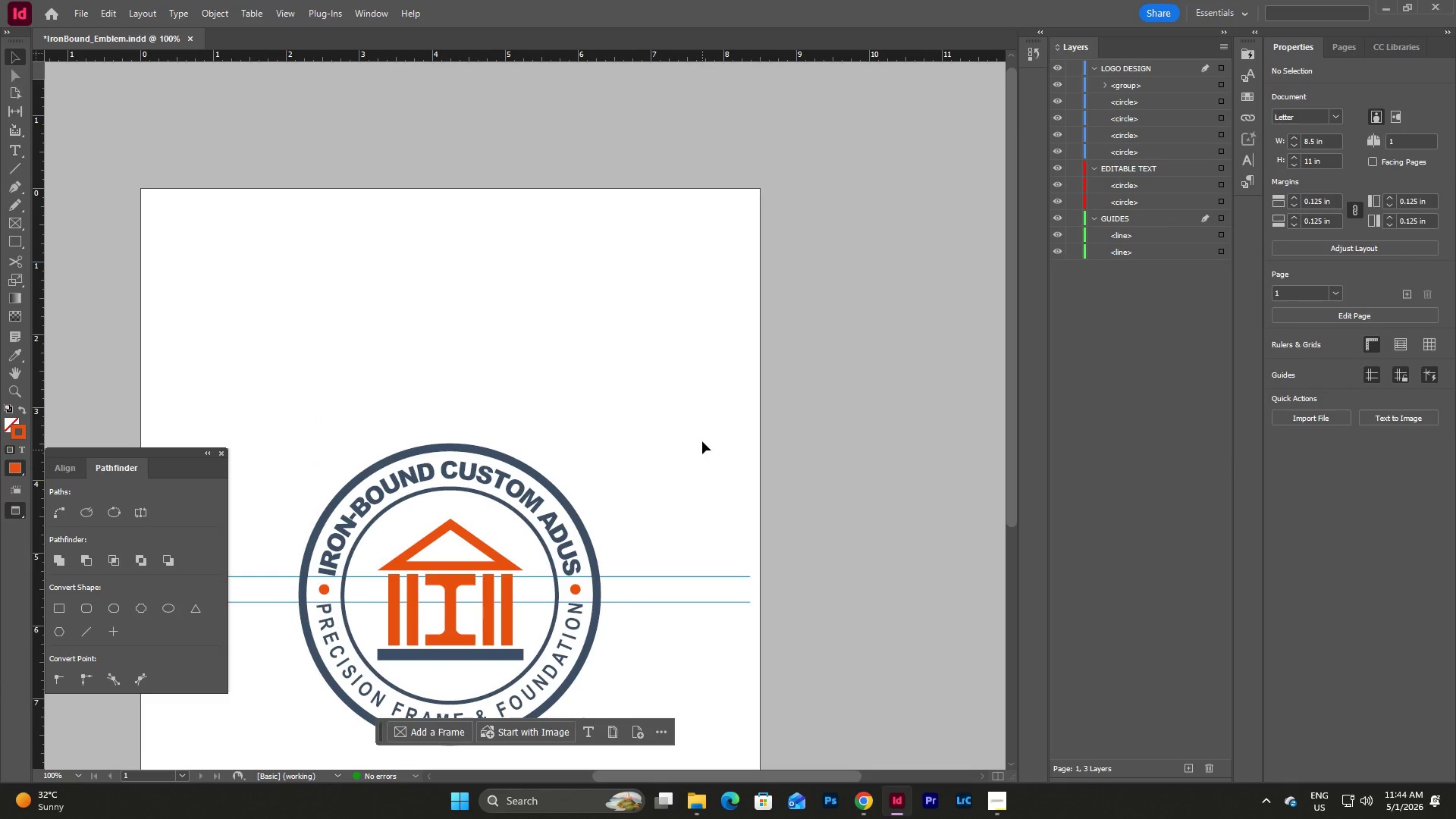 
left_click([702, 438])
 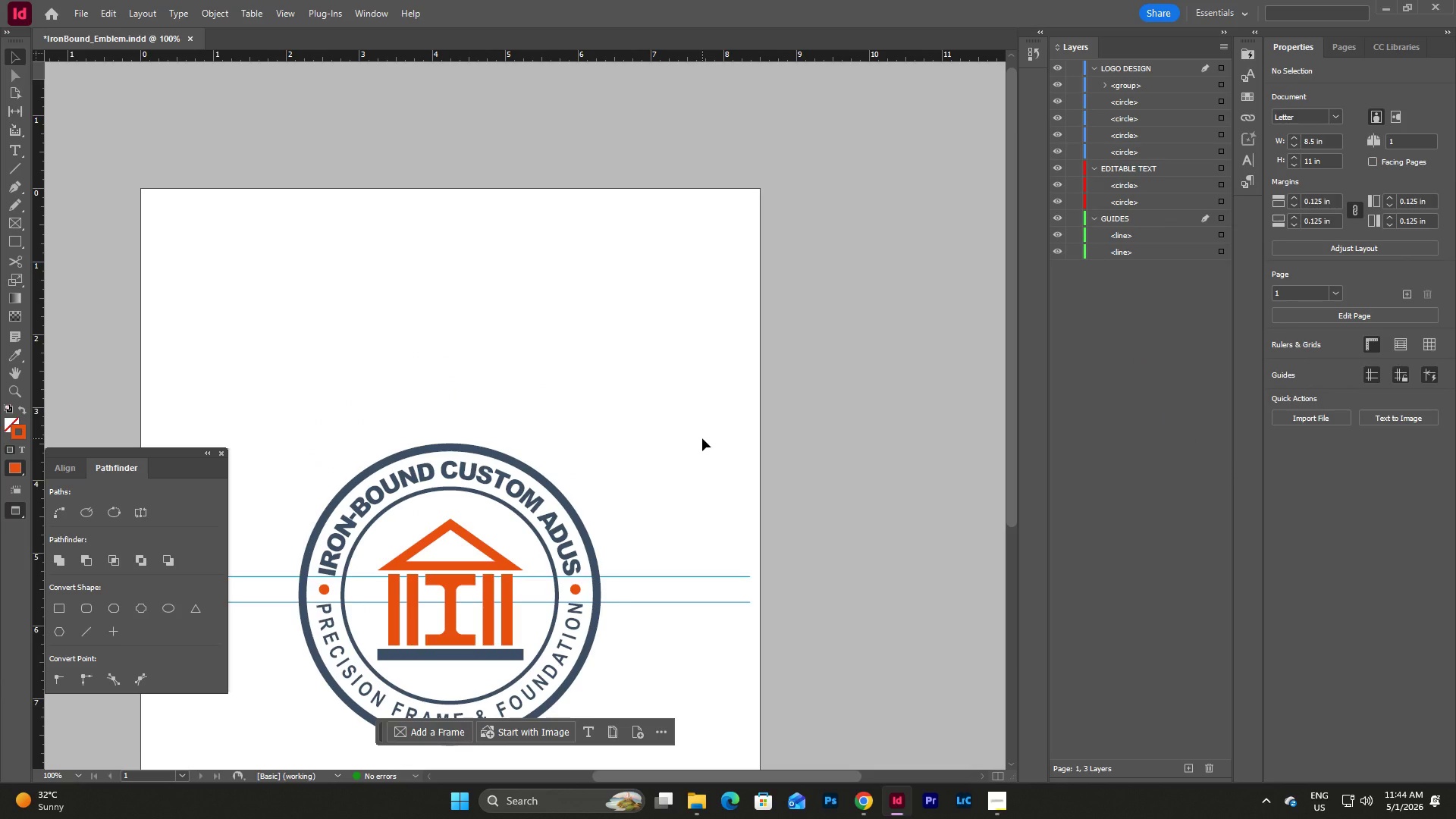 
key(W)
 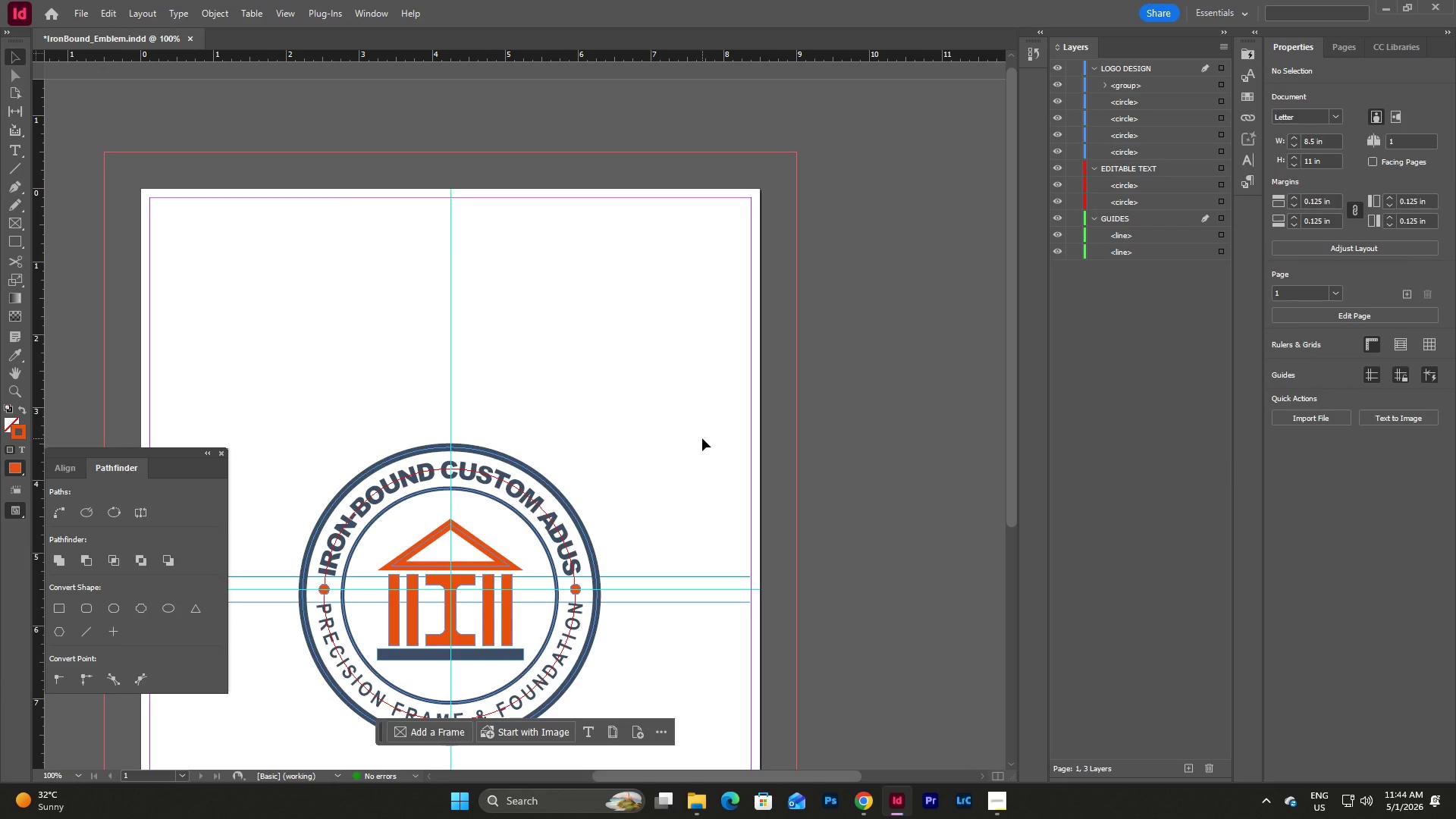 
scroll: coordinate [702, 438], scroll_direction: down, amount: 4.0
 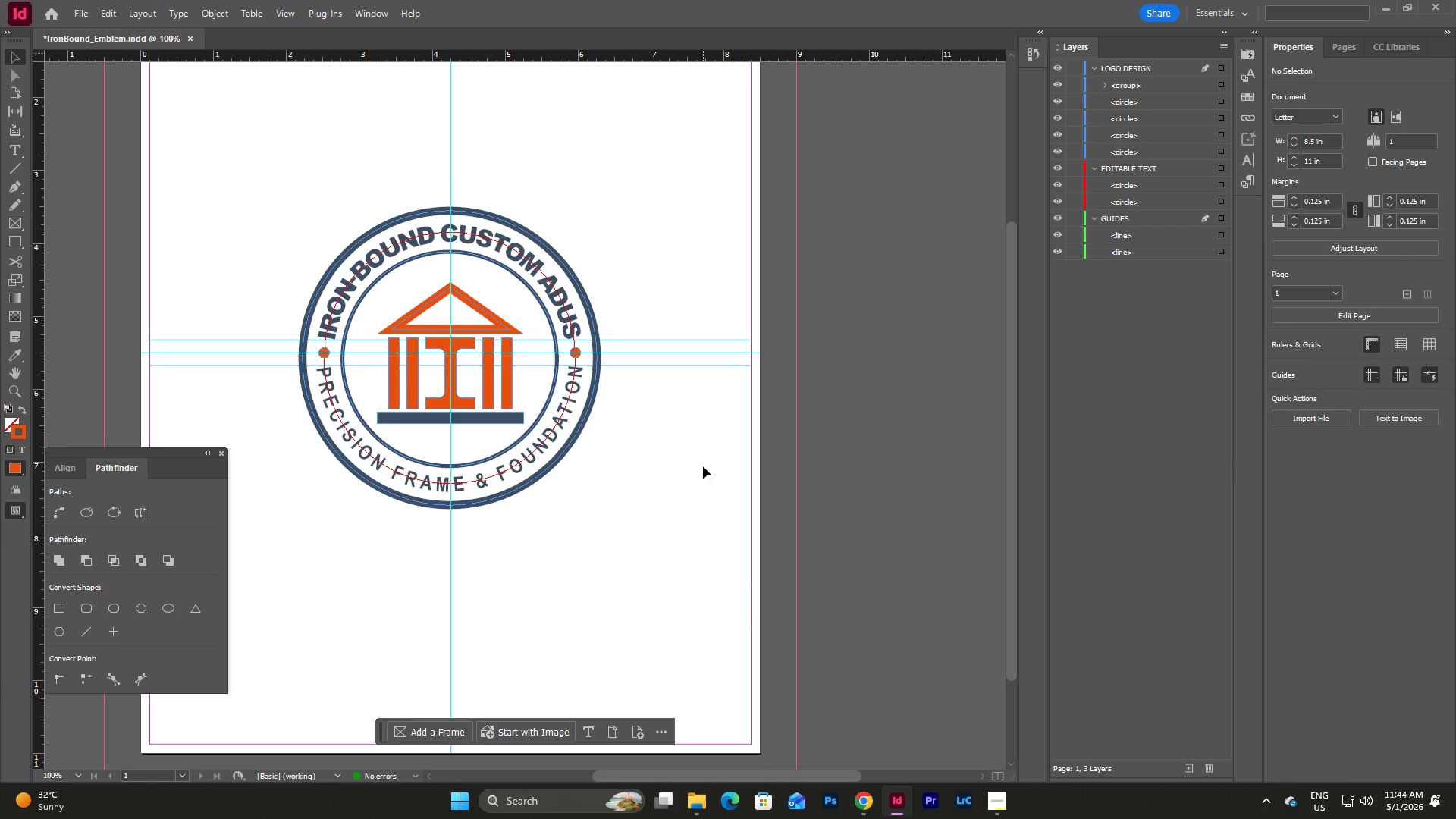 
left_click([703, 466])
 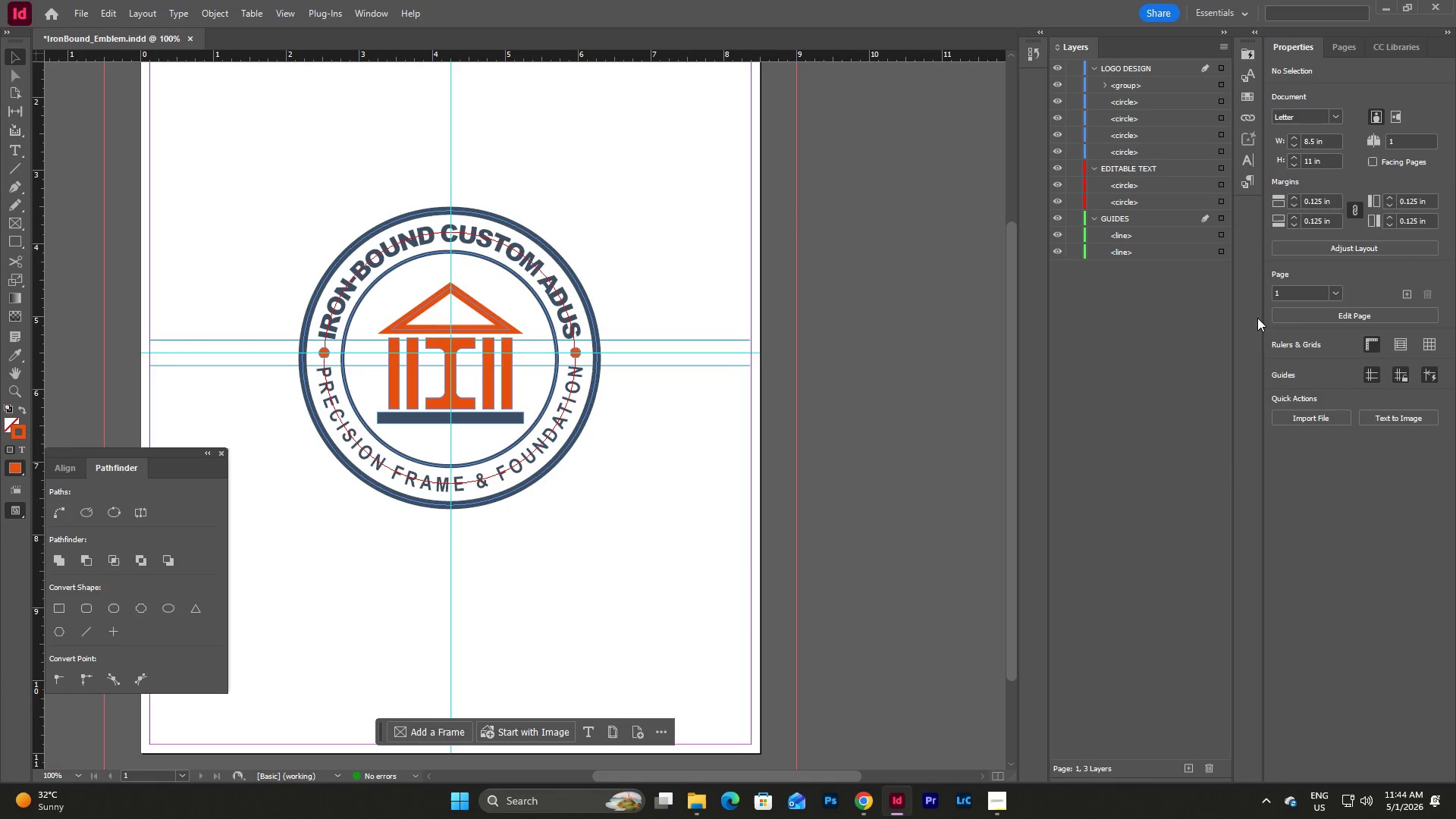 
left_click([1067, 214])
 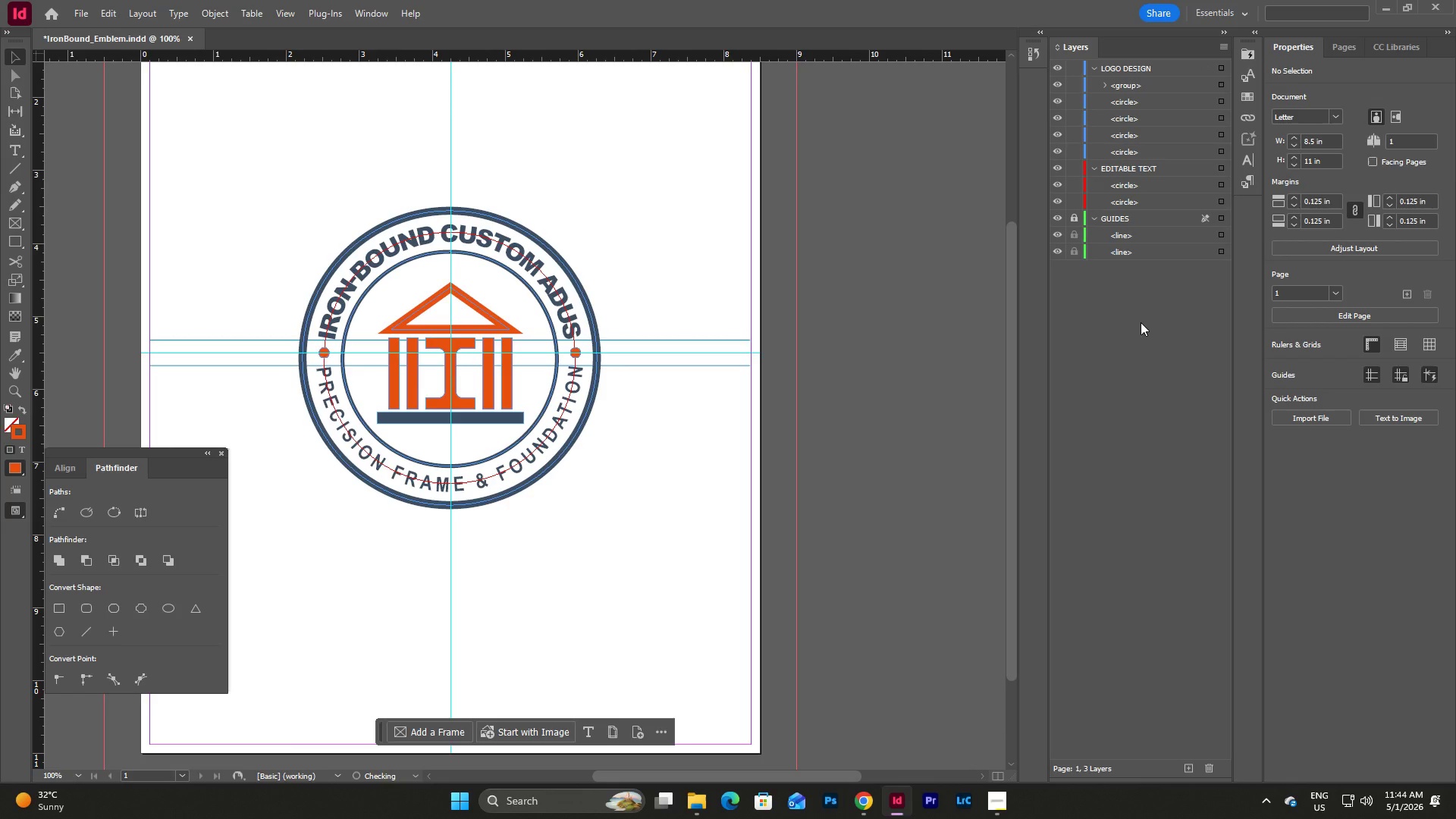 
left_click([1141, 322])
 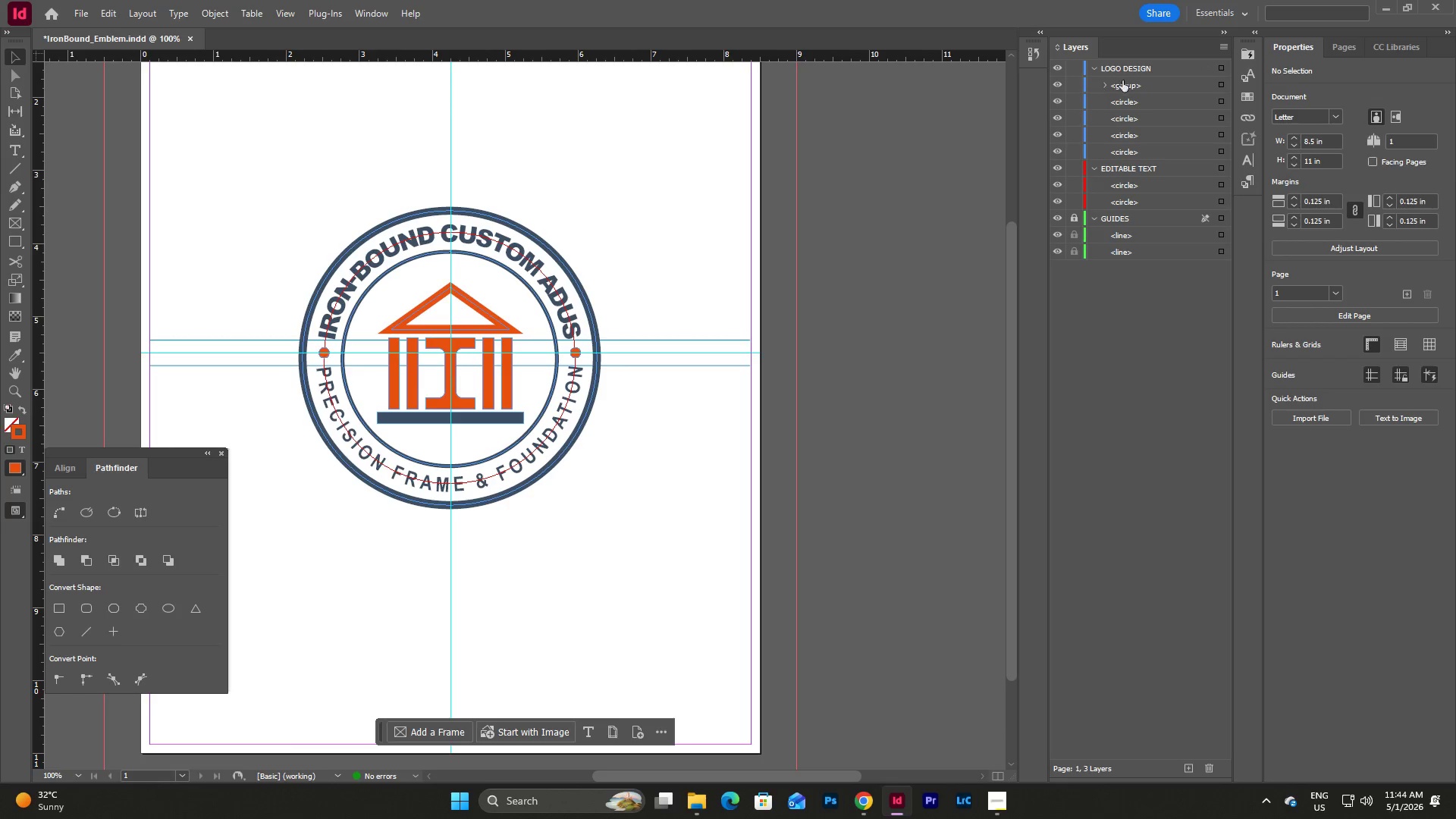 
left_click([1170, 65])
 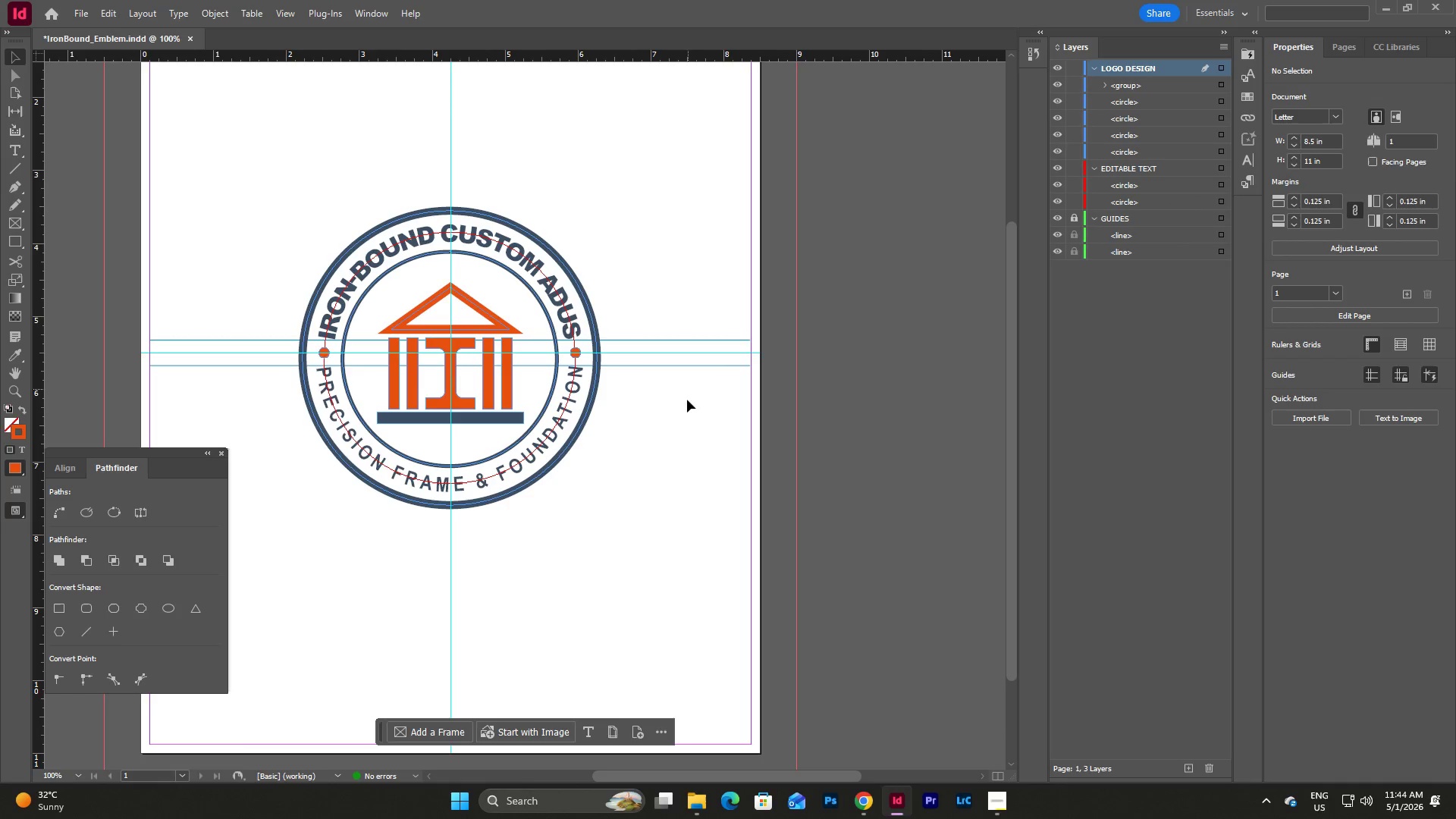 
left_click([676, 431])
 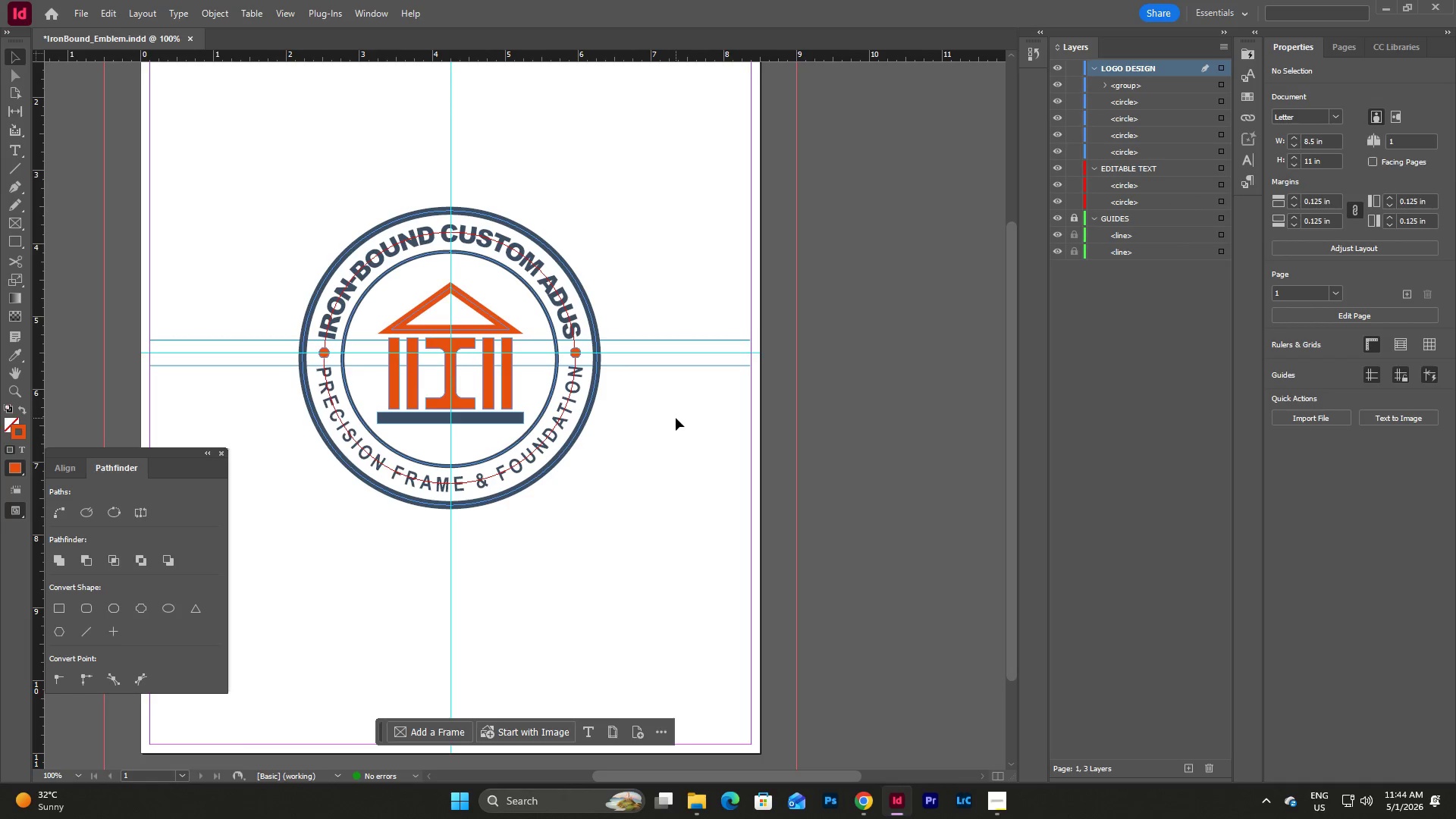 
scroll: coordinate [676, 418], scroll_direction: up, amount: 3.0
 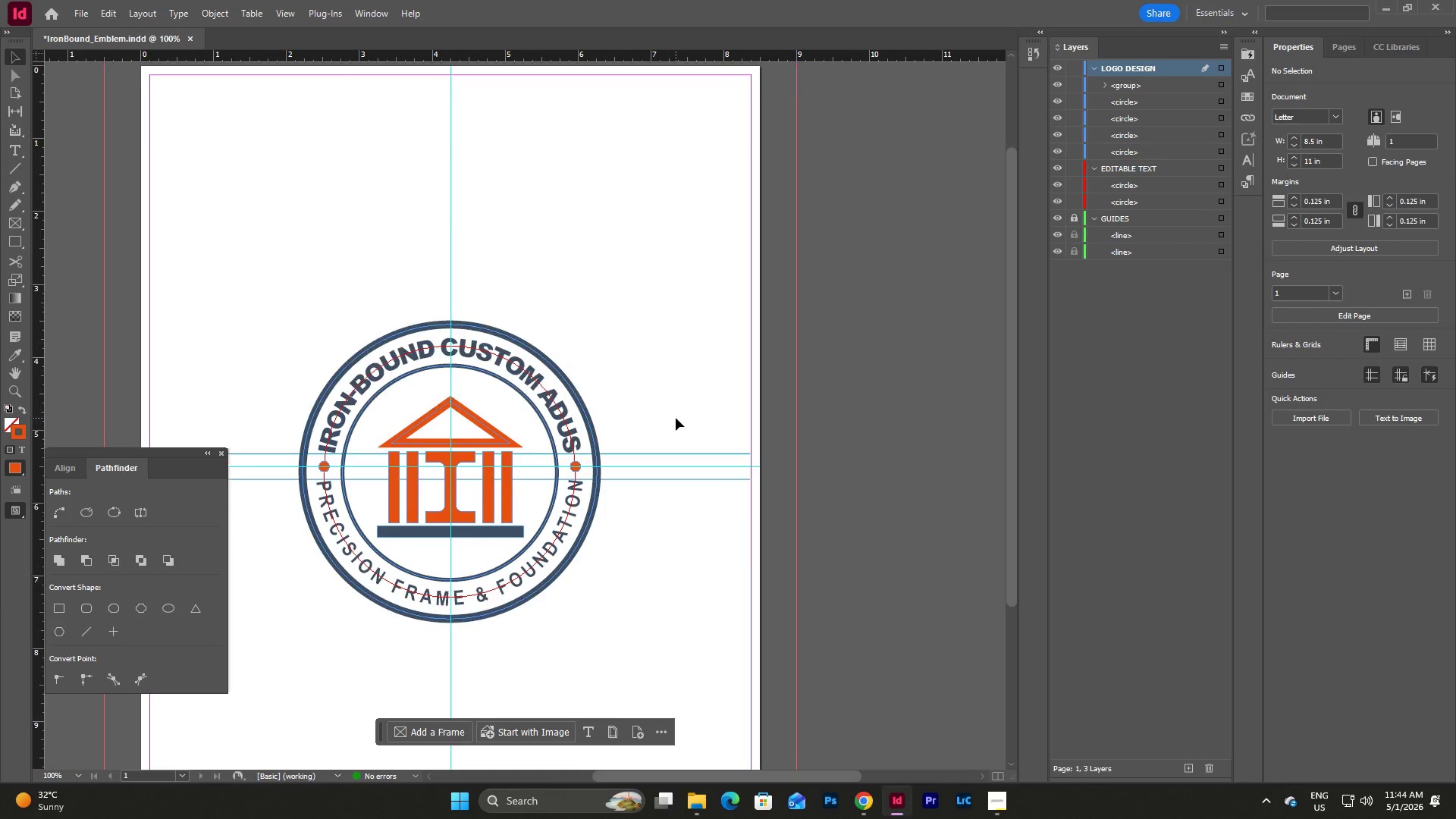 
scroll: coordinate [676, 418], scroll_direction: none, amount: 0.0
 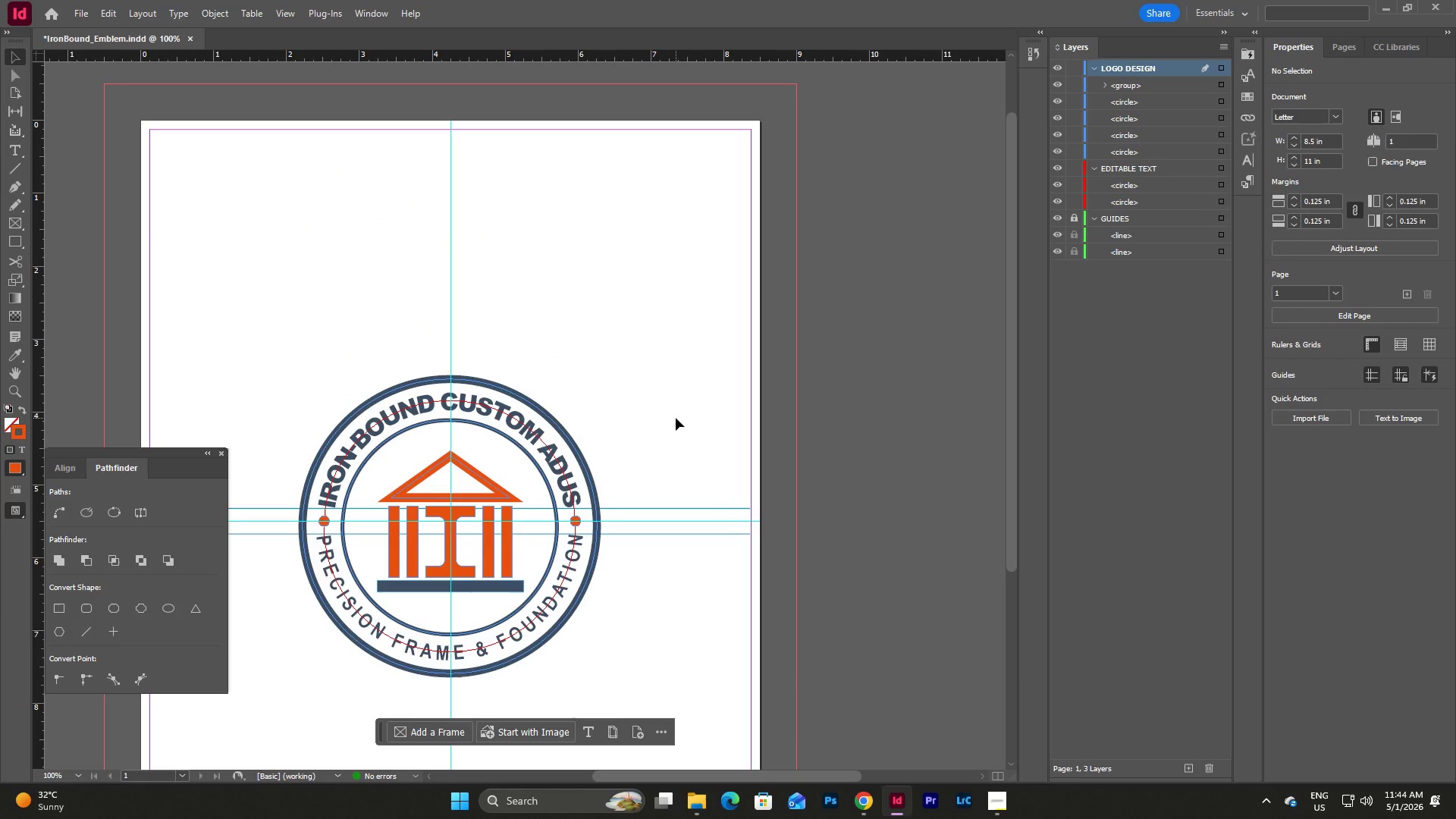 
scroll: coordinate [651, 336], scroll_direction: down, amount: 4.0
 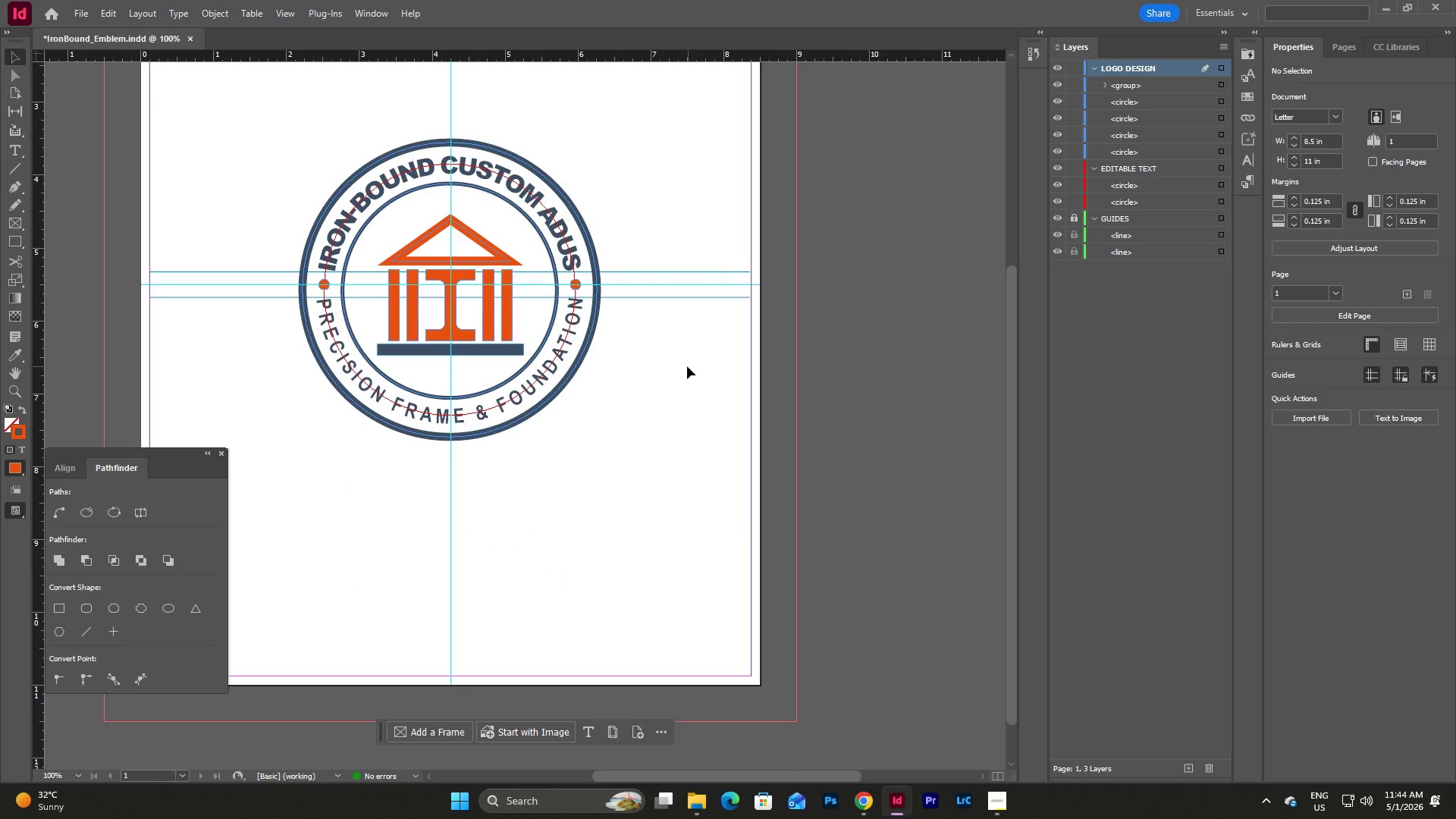 
scroll: coordinate [687, 366], scroll_direction: up, amount: 4.0
 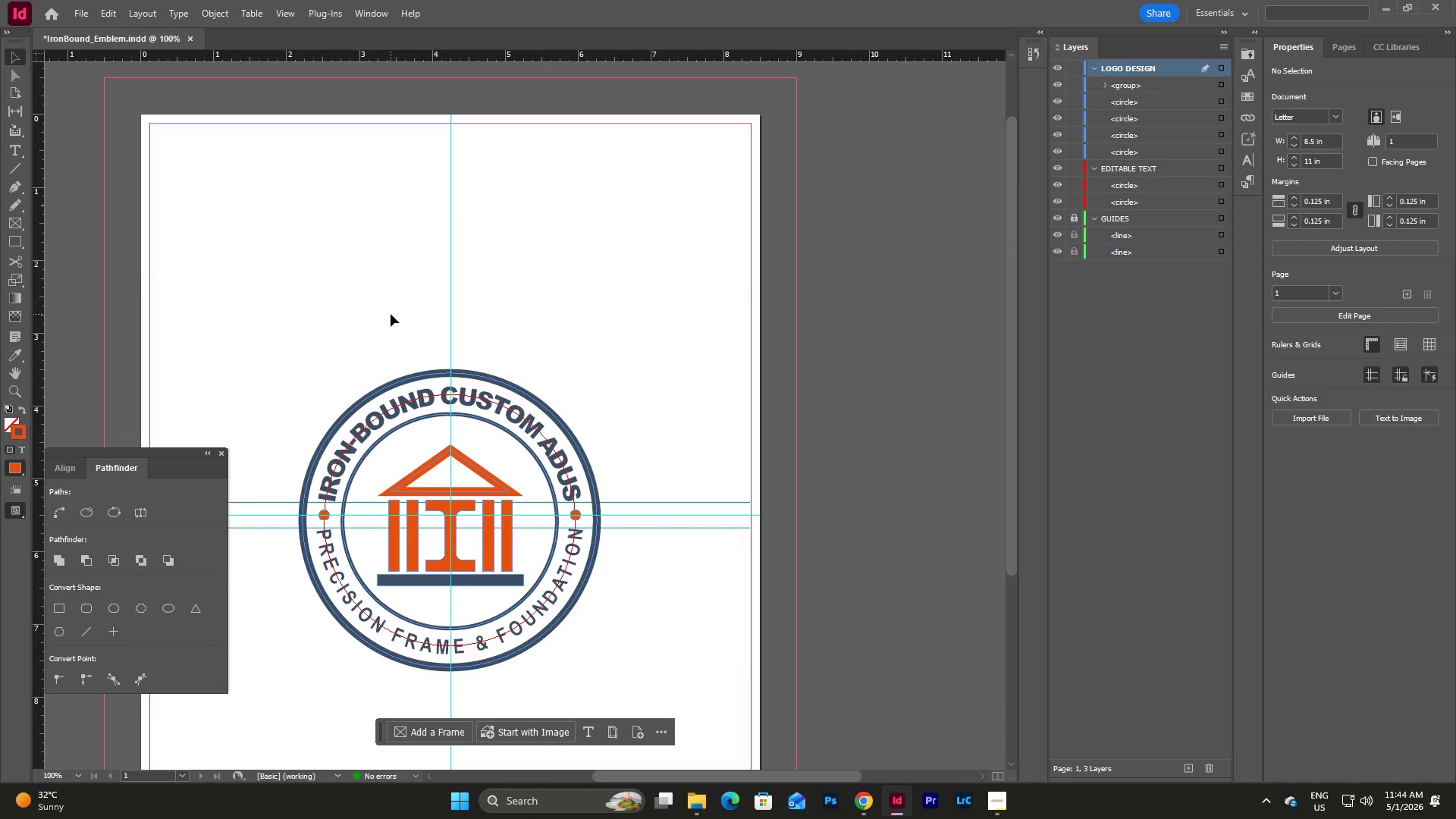 
left_click([1249, 180])
 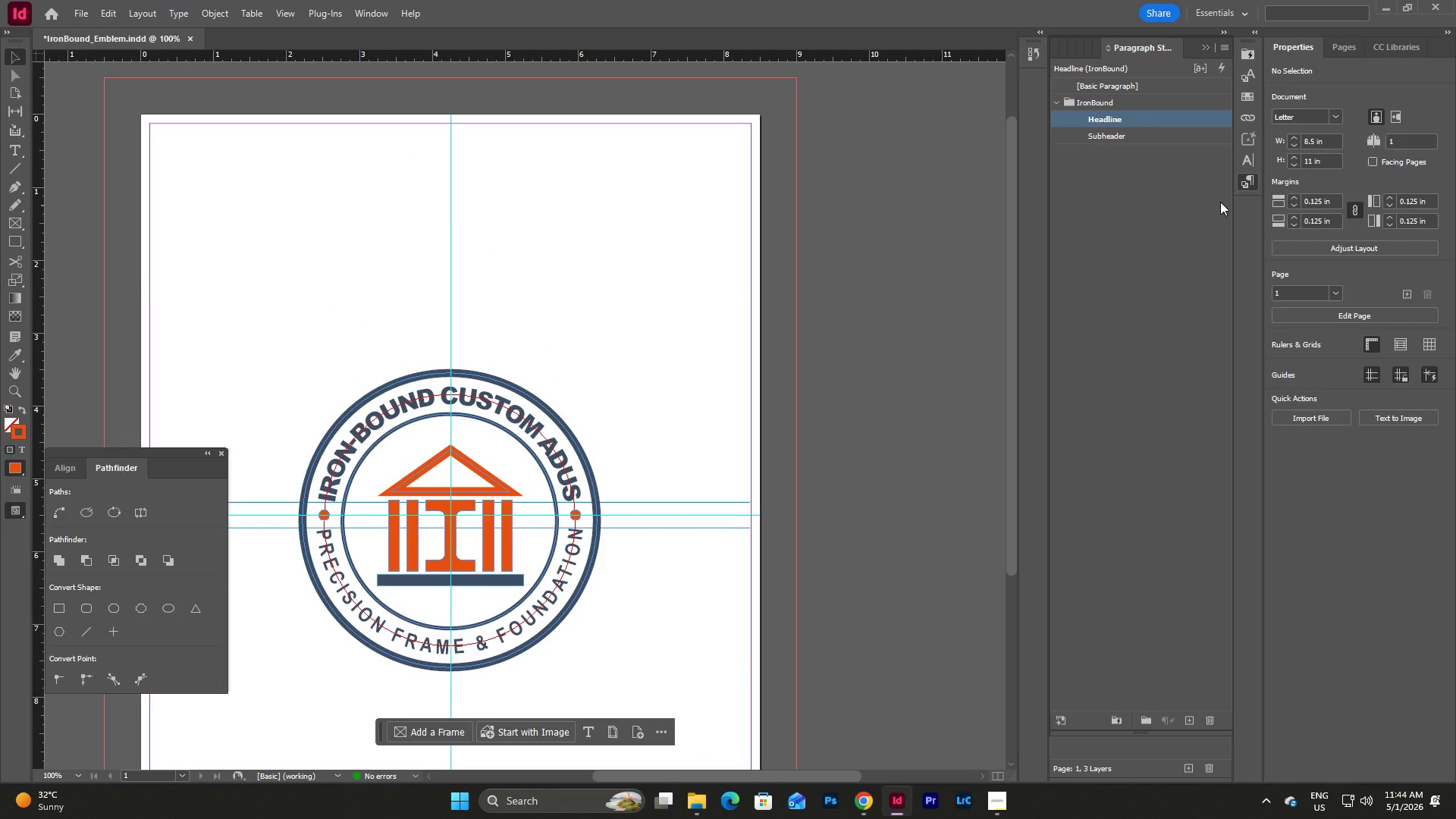 
left_click([1160, 234])
 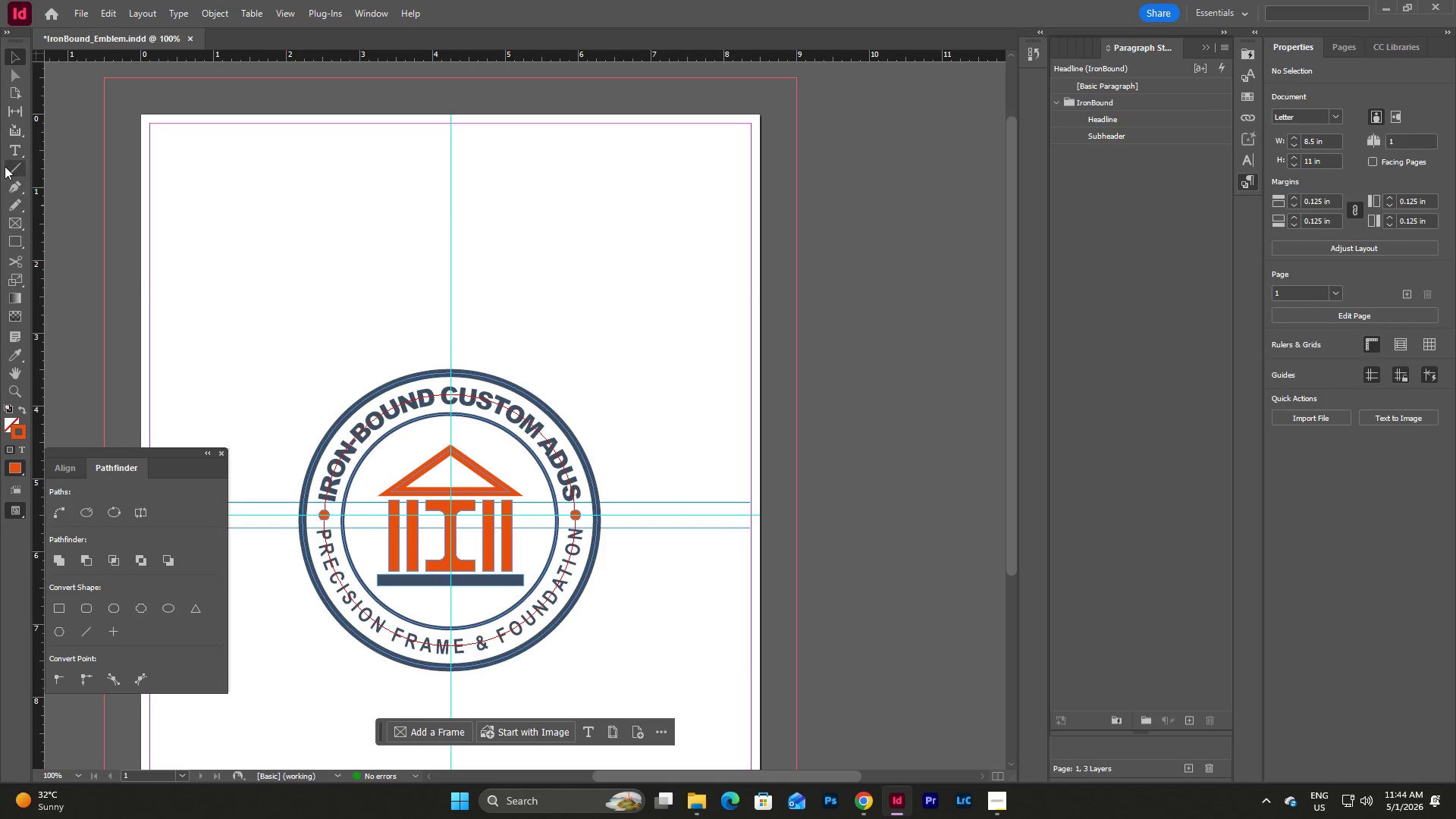 
left_click([11, 151])
 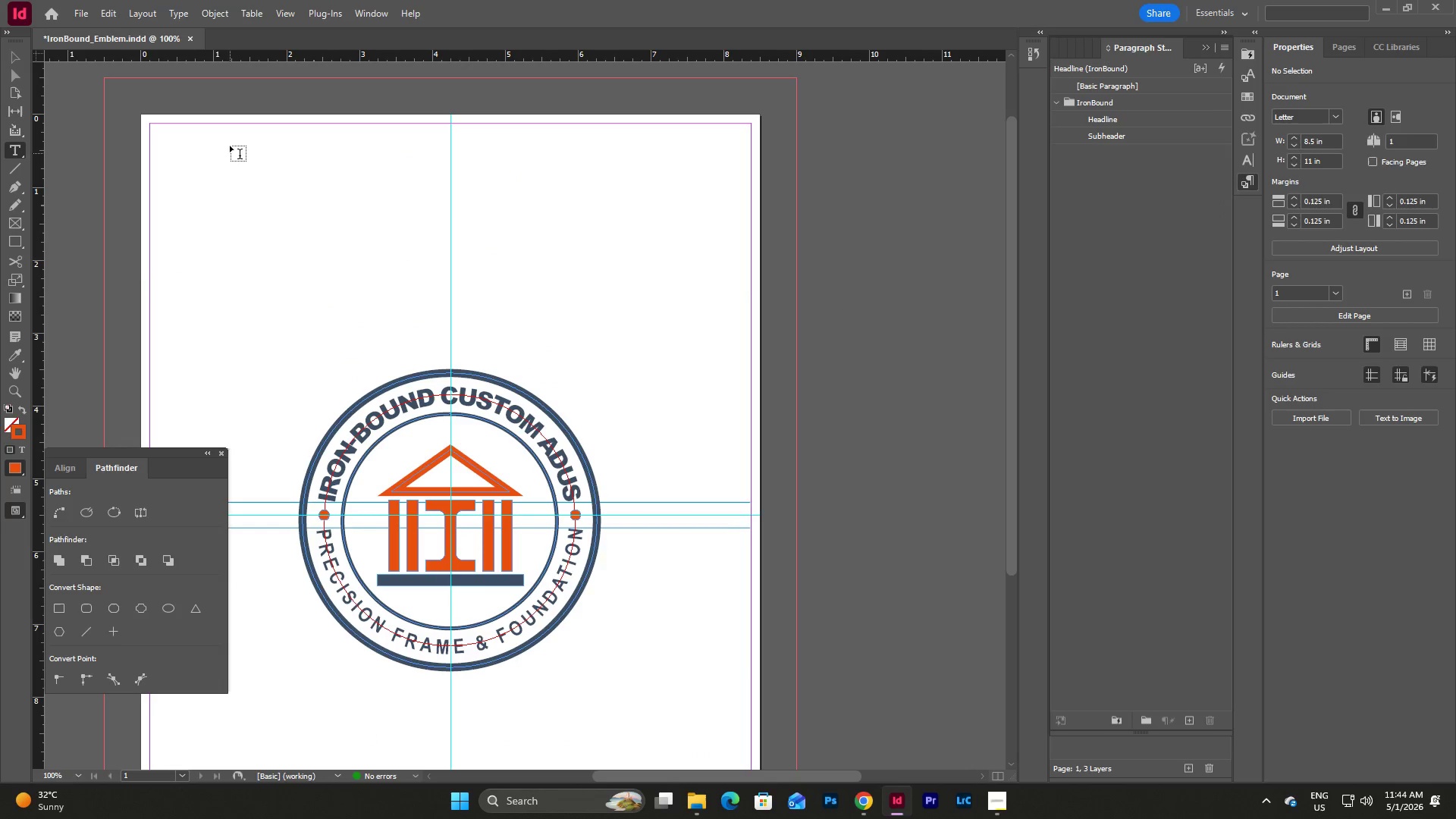 
left_click_drag(start_coordinate=[230, 145], to_coordinate=[660, 176])
 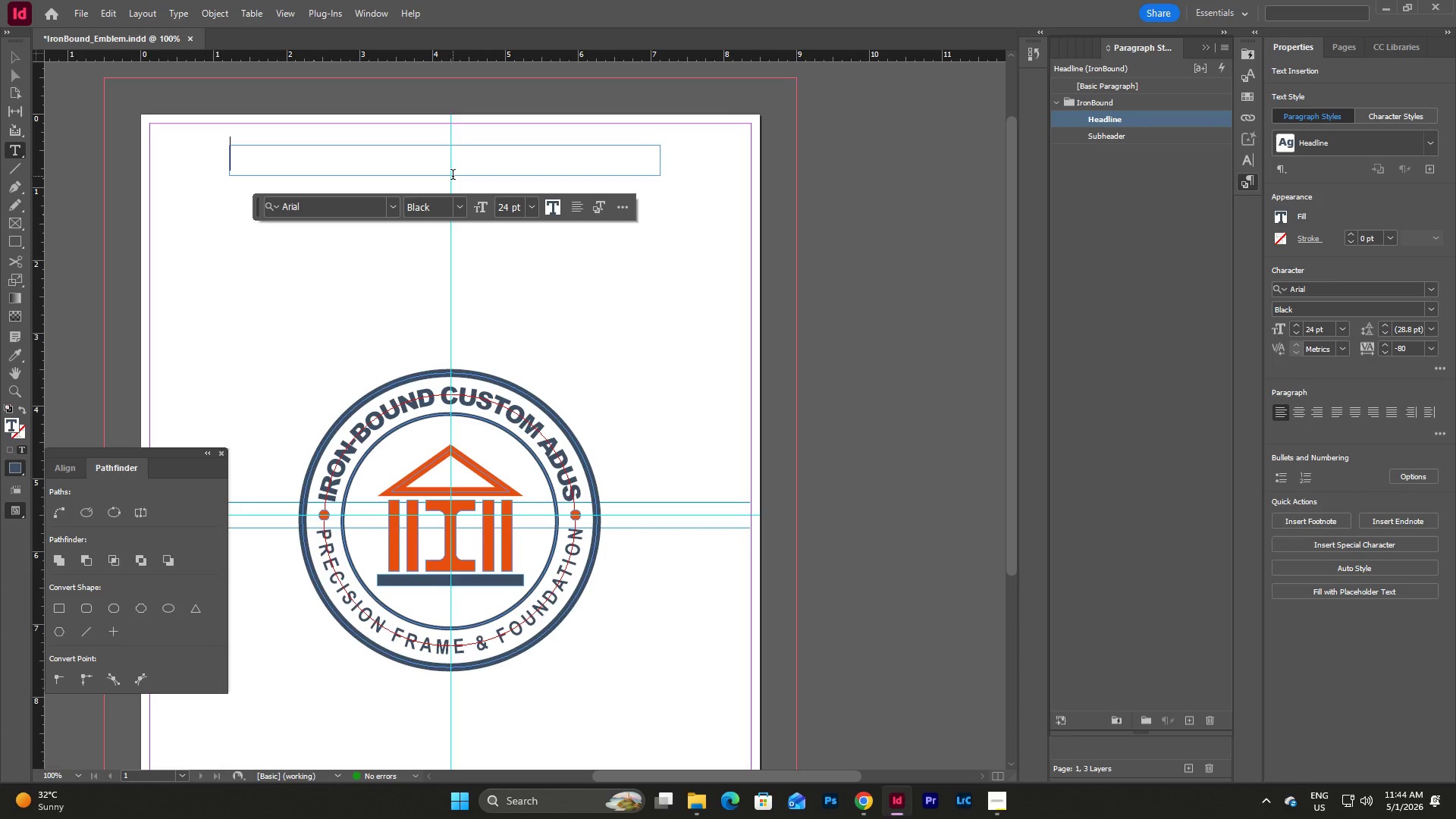 
key(Shift+ShiftLeft)
 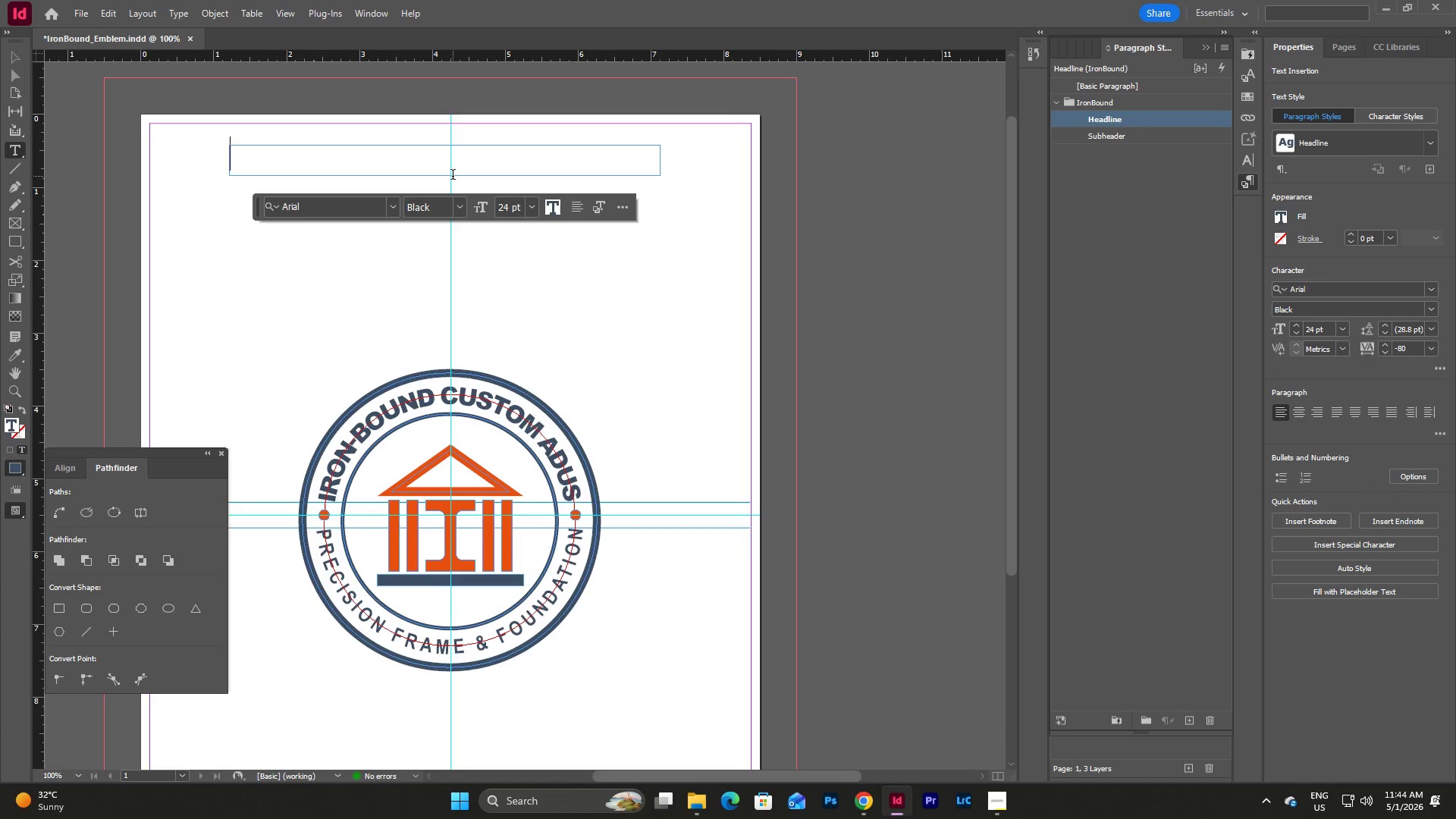 
key(Control+Shift+ControlLeft)
 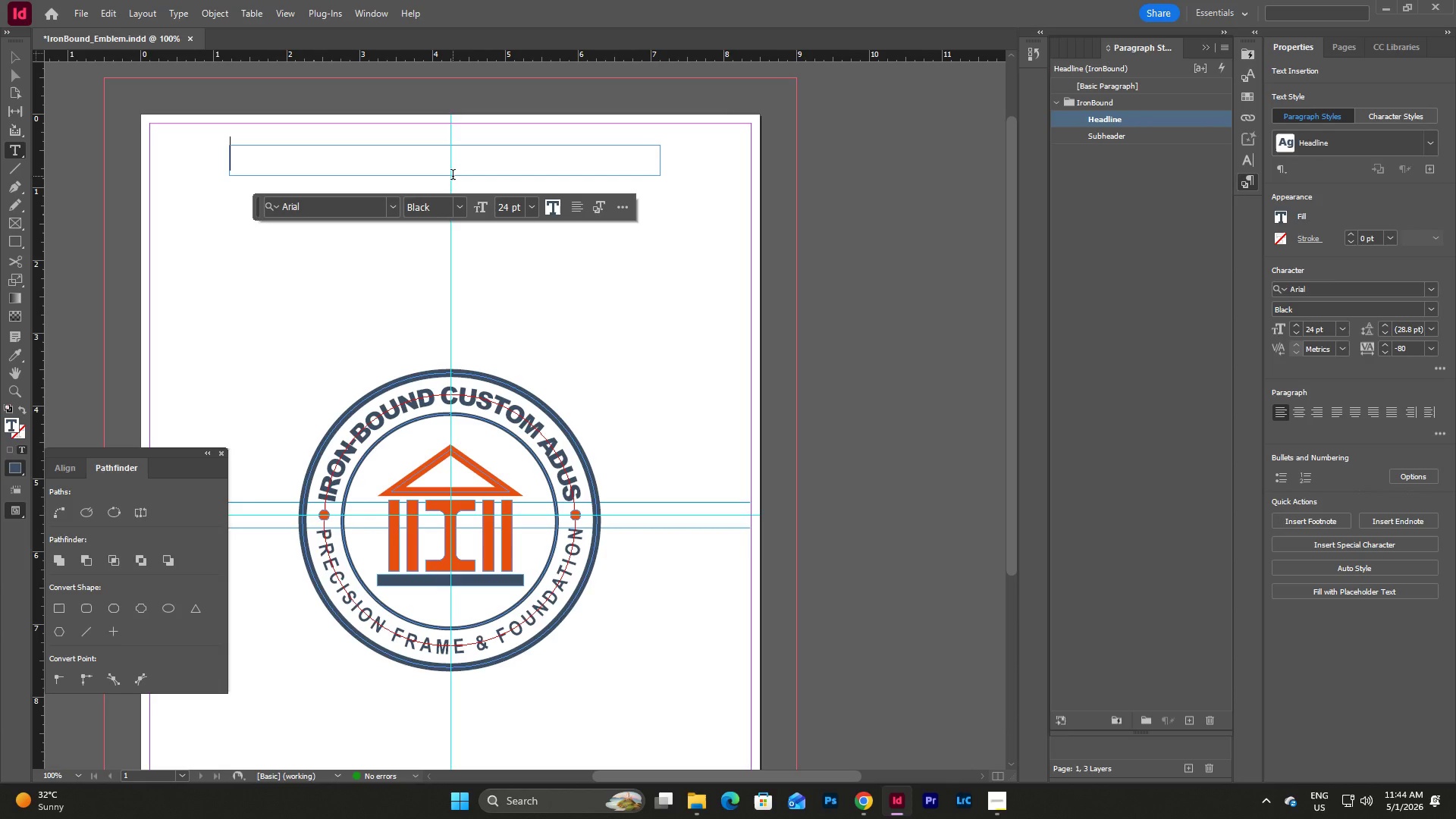 
type(FULL COLOR VERSION)
key(Escape)
 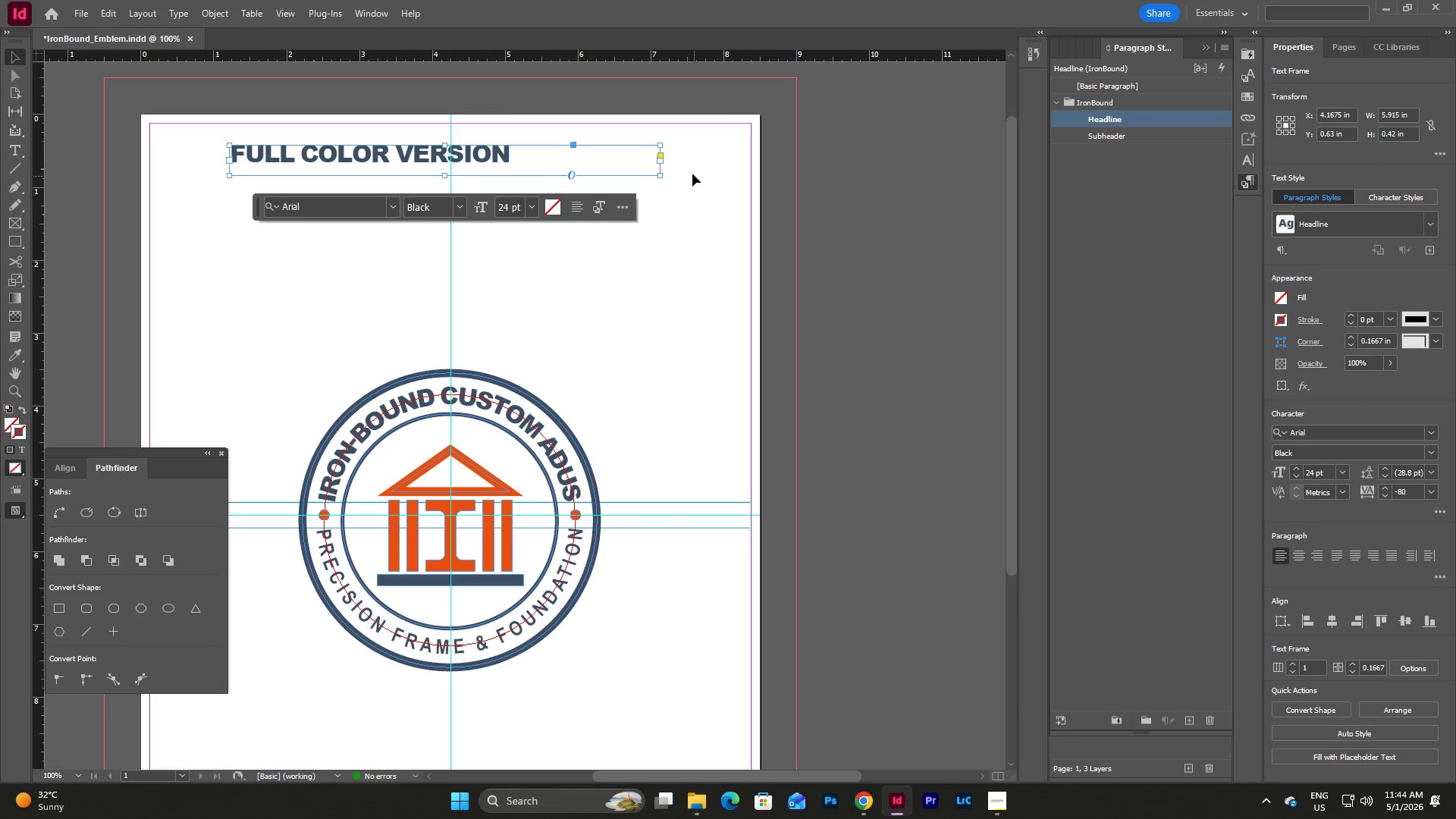 
left_click([582, 206])
 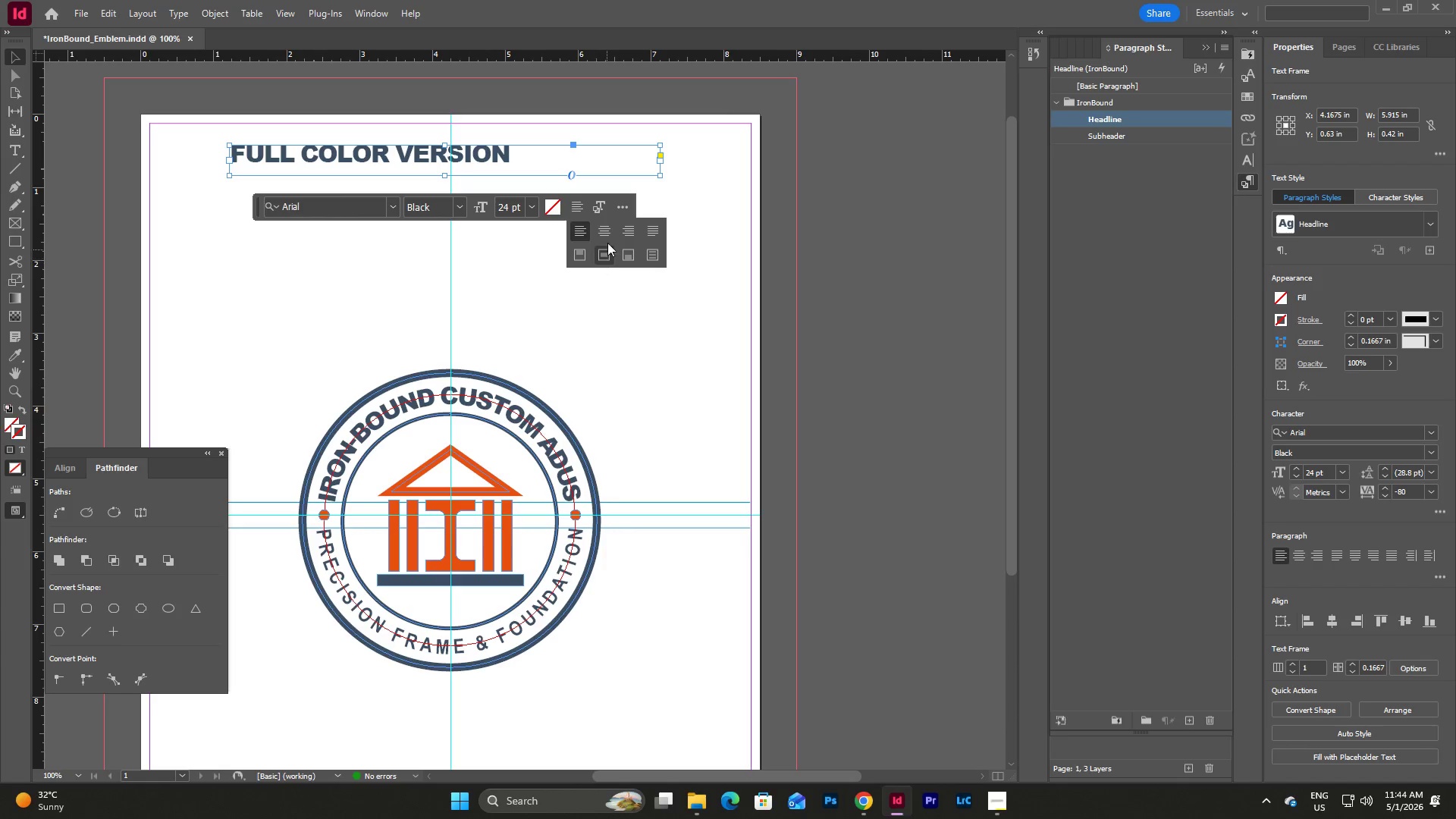 
left_click([607, 234])
 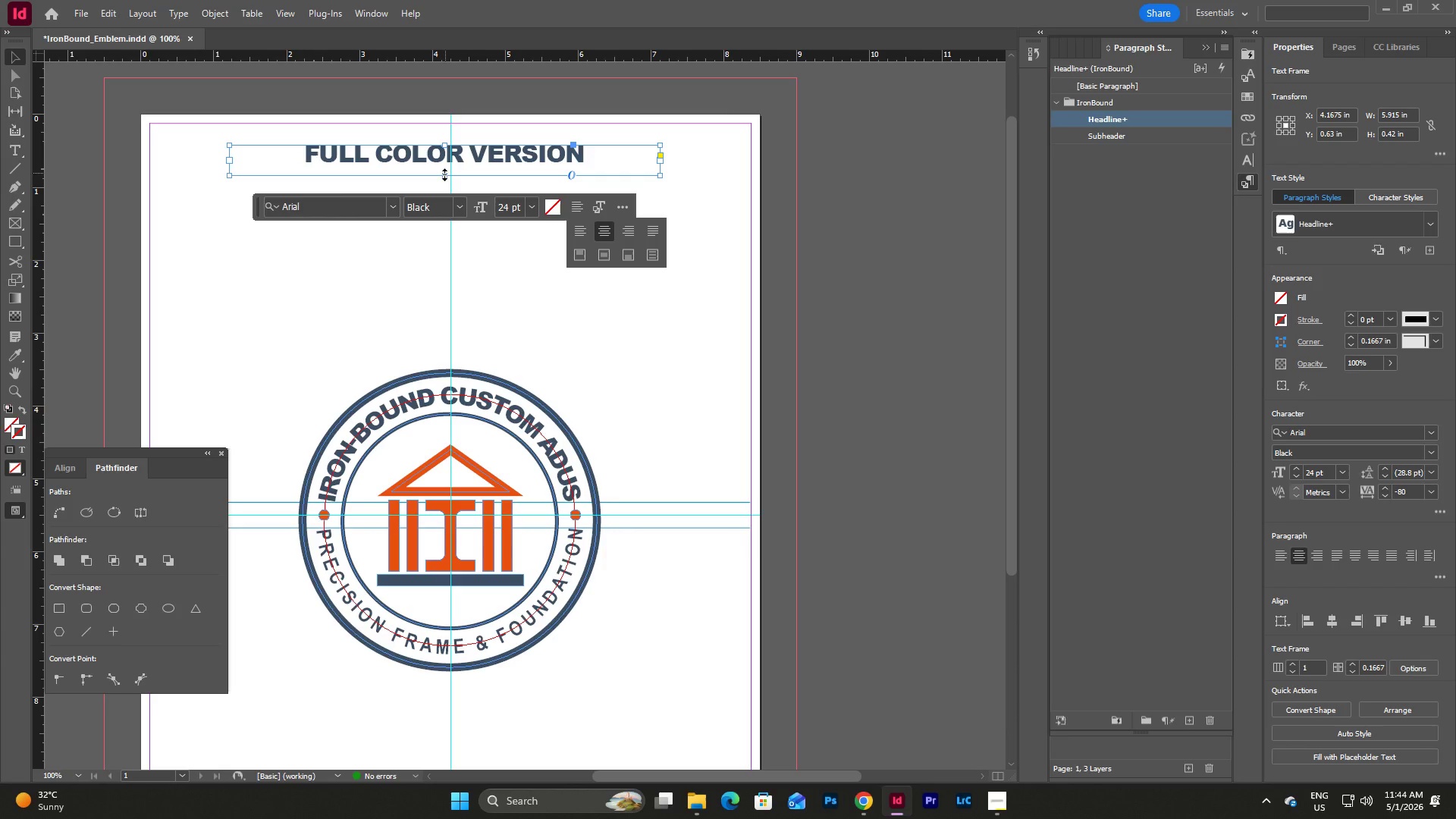 
left_click_drag(start_coordinate=[444, 176], to_coordinate=[446, 183])
 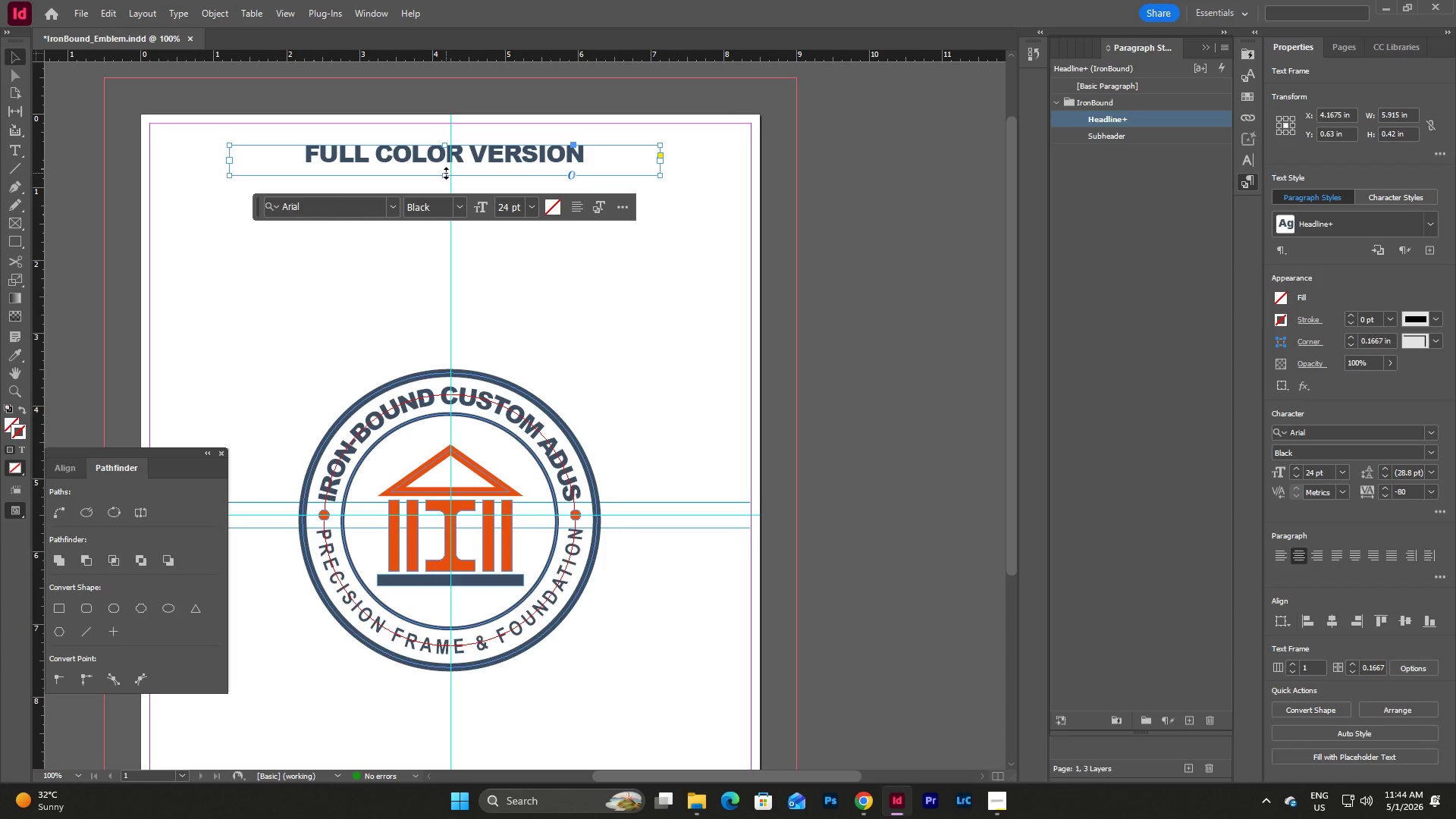 
left_click_drag(start_coordinate=[446, 173], to_coordinate=[445, 162])
 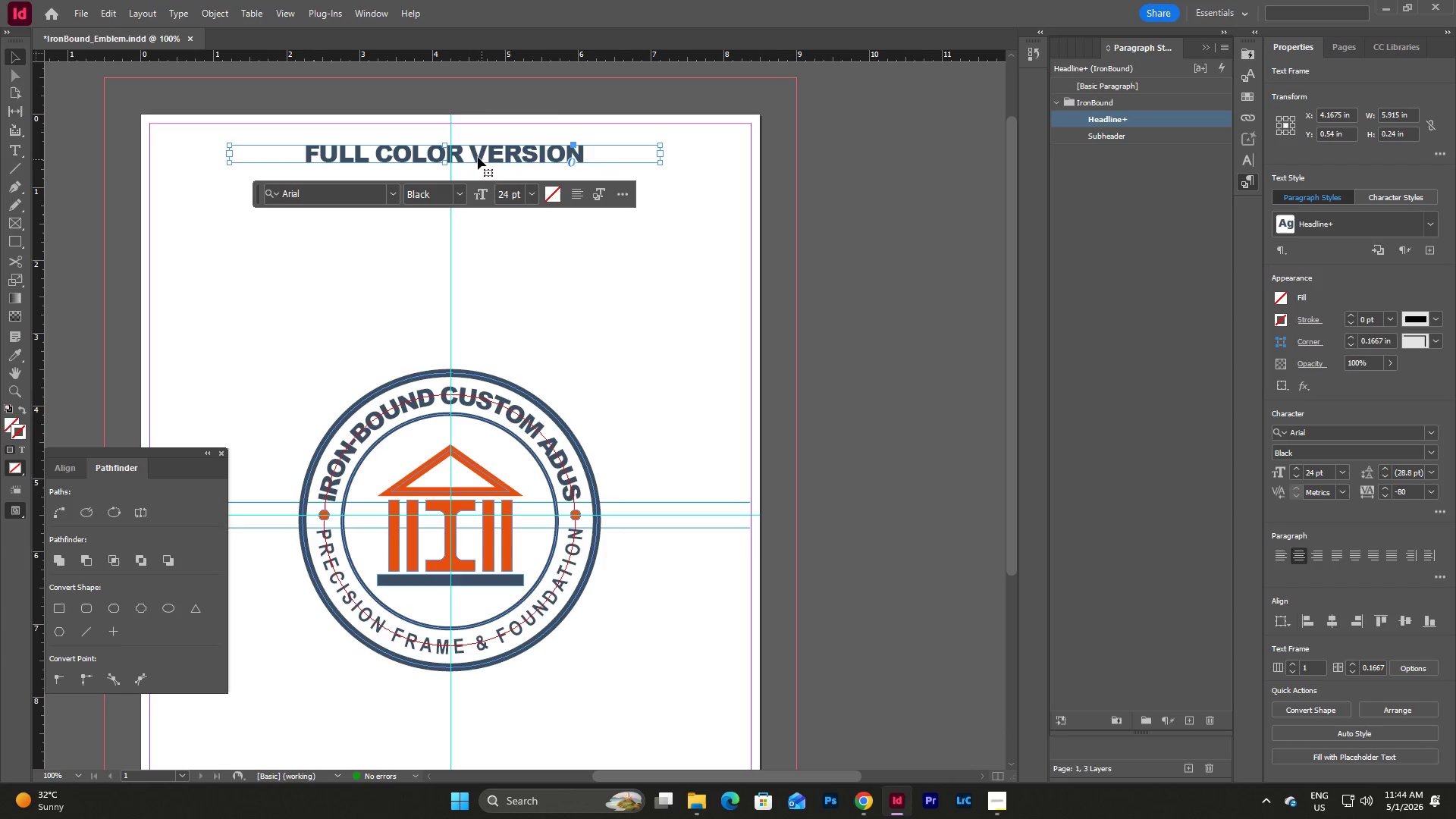 
left_click_drag(start_coordinate=[470, 155], to_coordinate=[476, 136])
 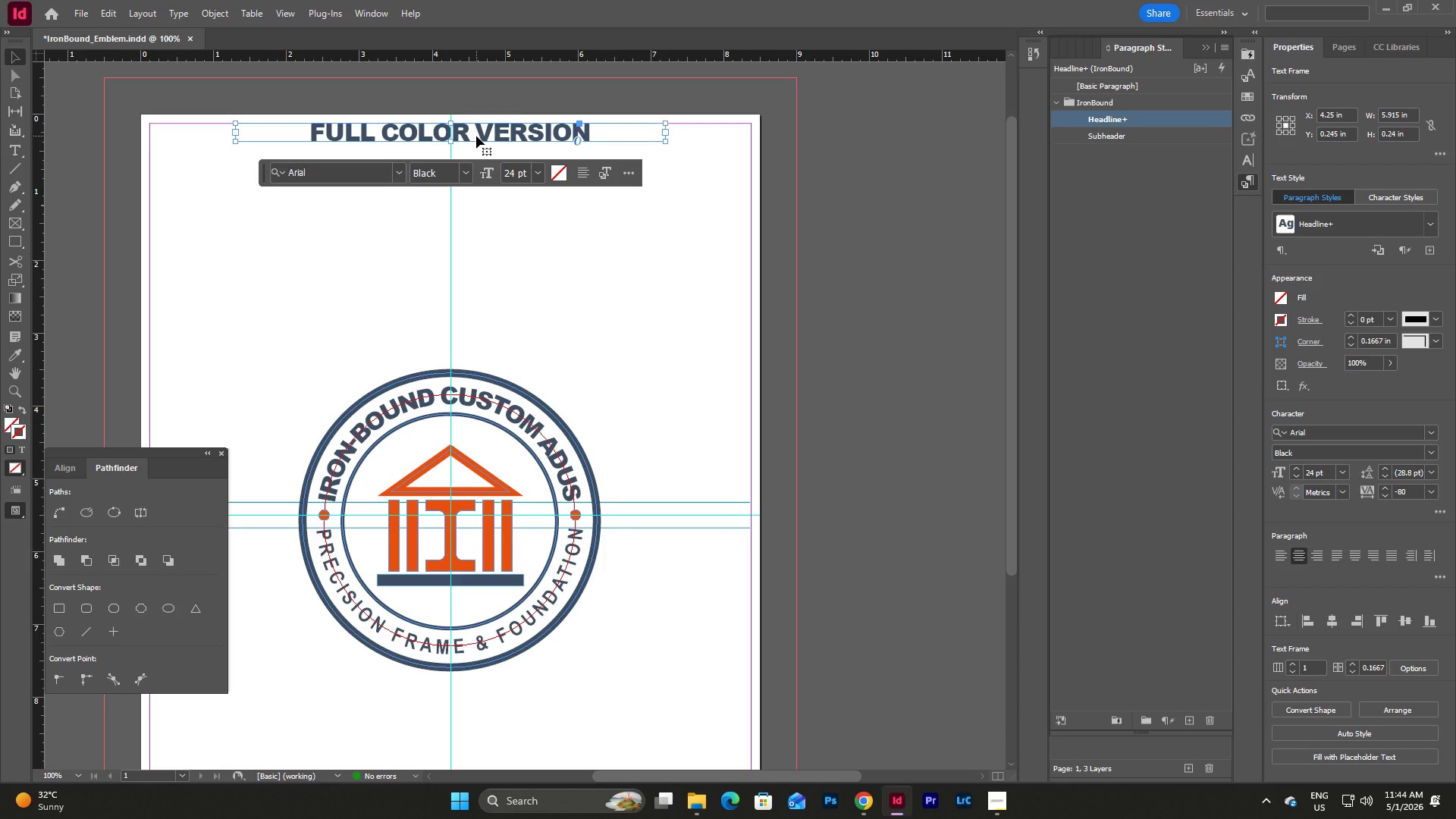 
left_click_drag(start_coordinate=[476, 124], to_coordinate=[476, 349])
 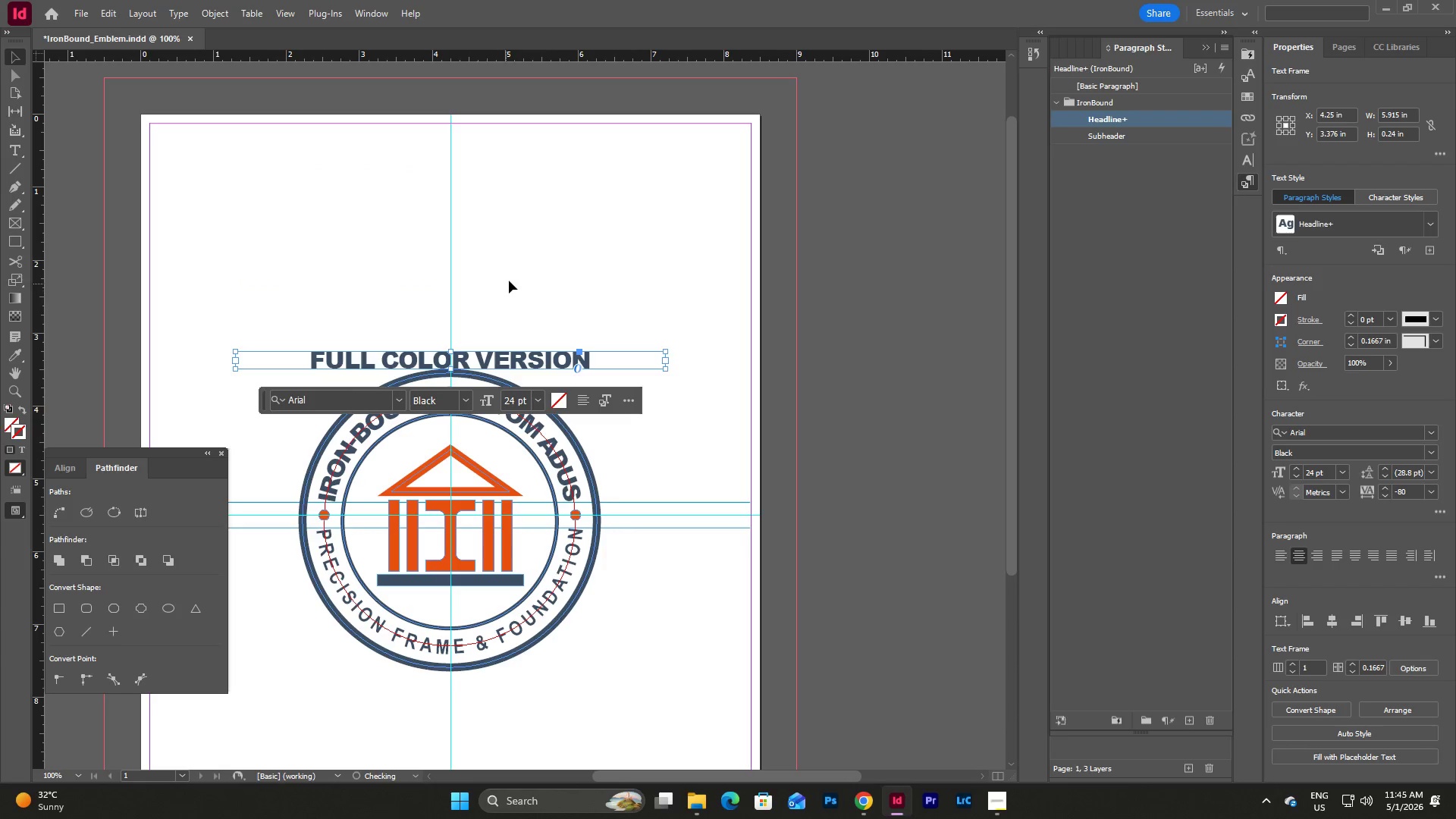 
left_click([509, 281])
 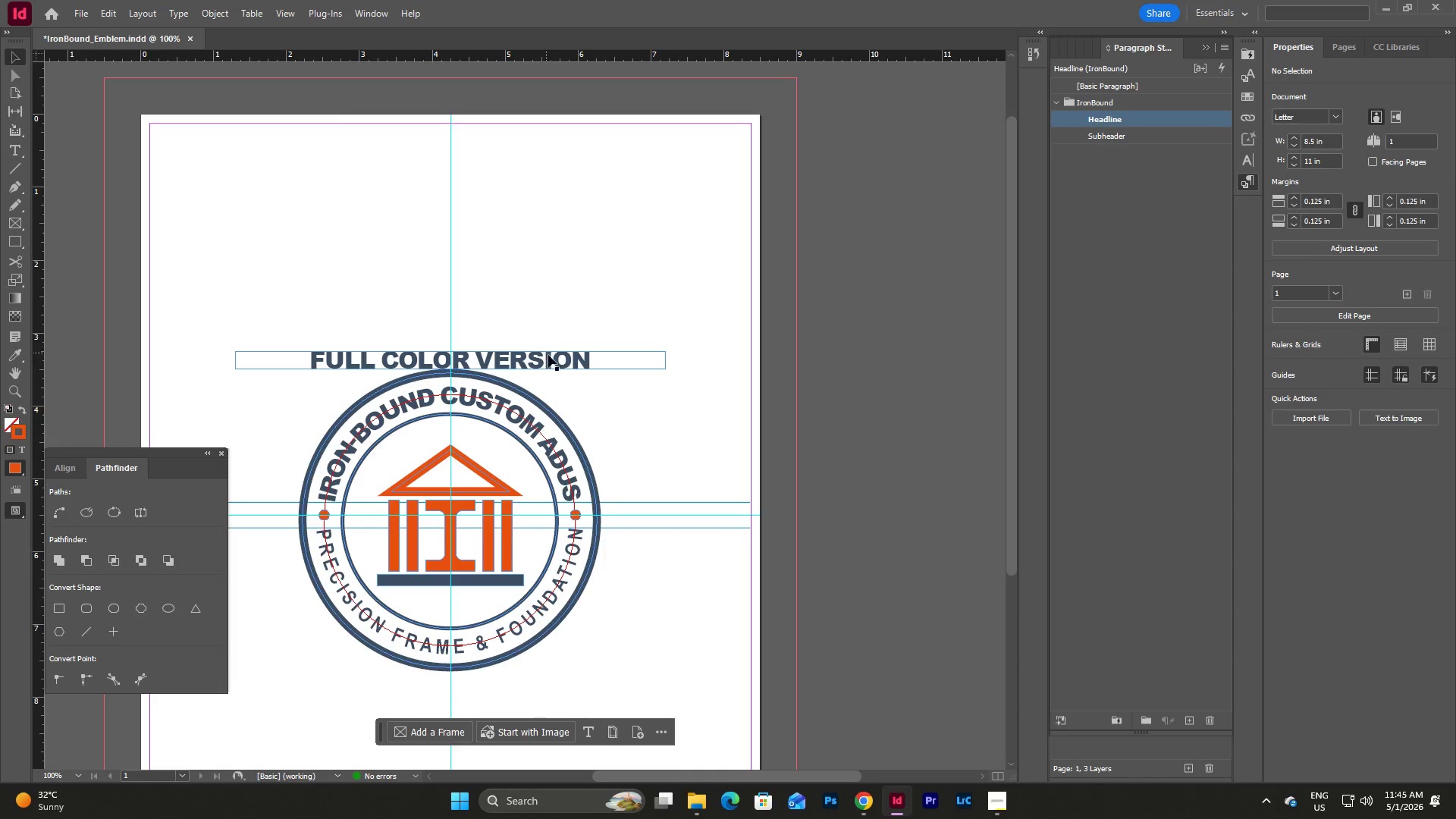 
left_click([553, 358])
 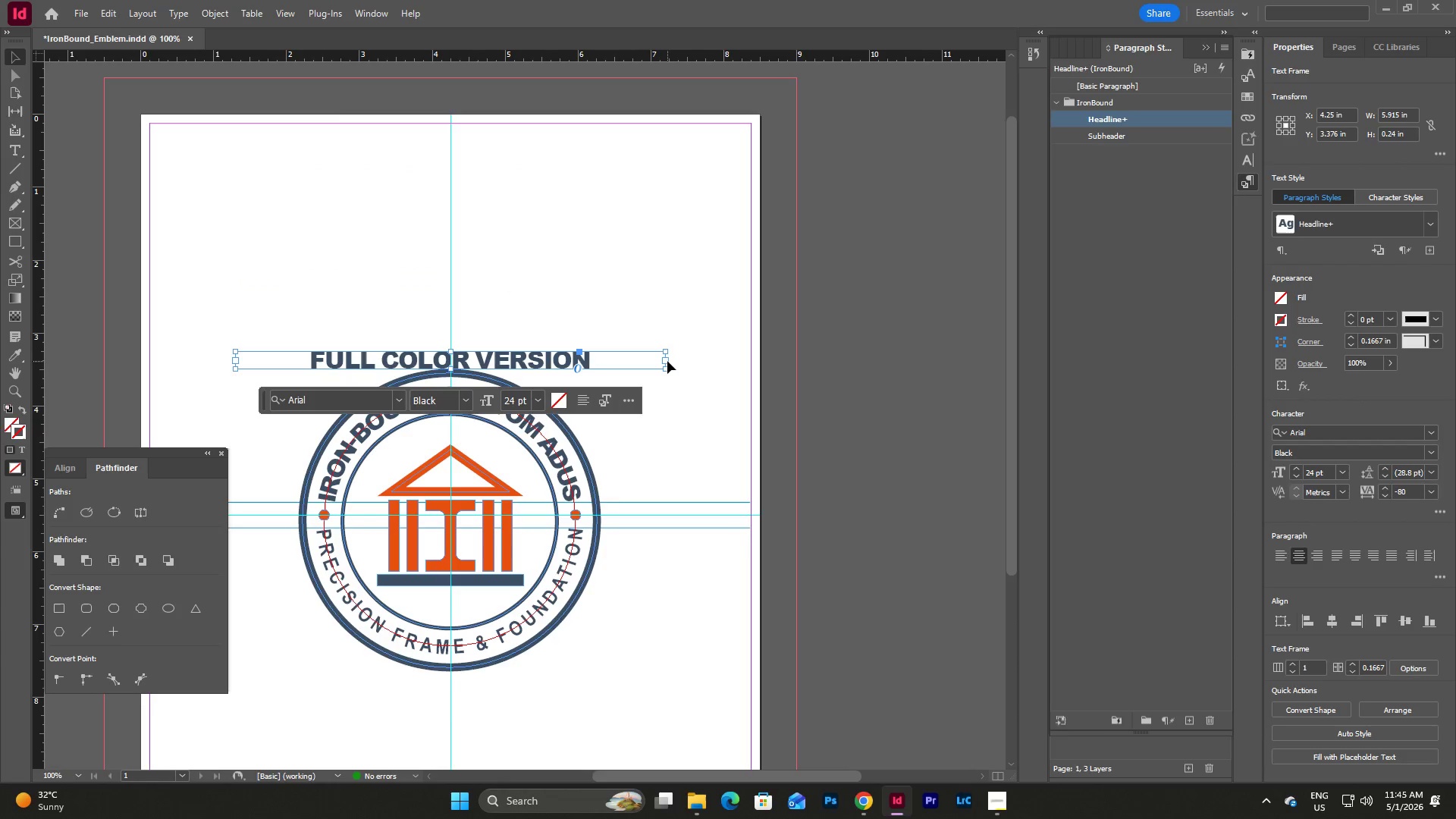 
left_click_drag(start_coordinate=[666, 361], to_coordinate=[601, 385])
 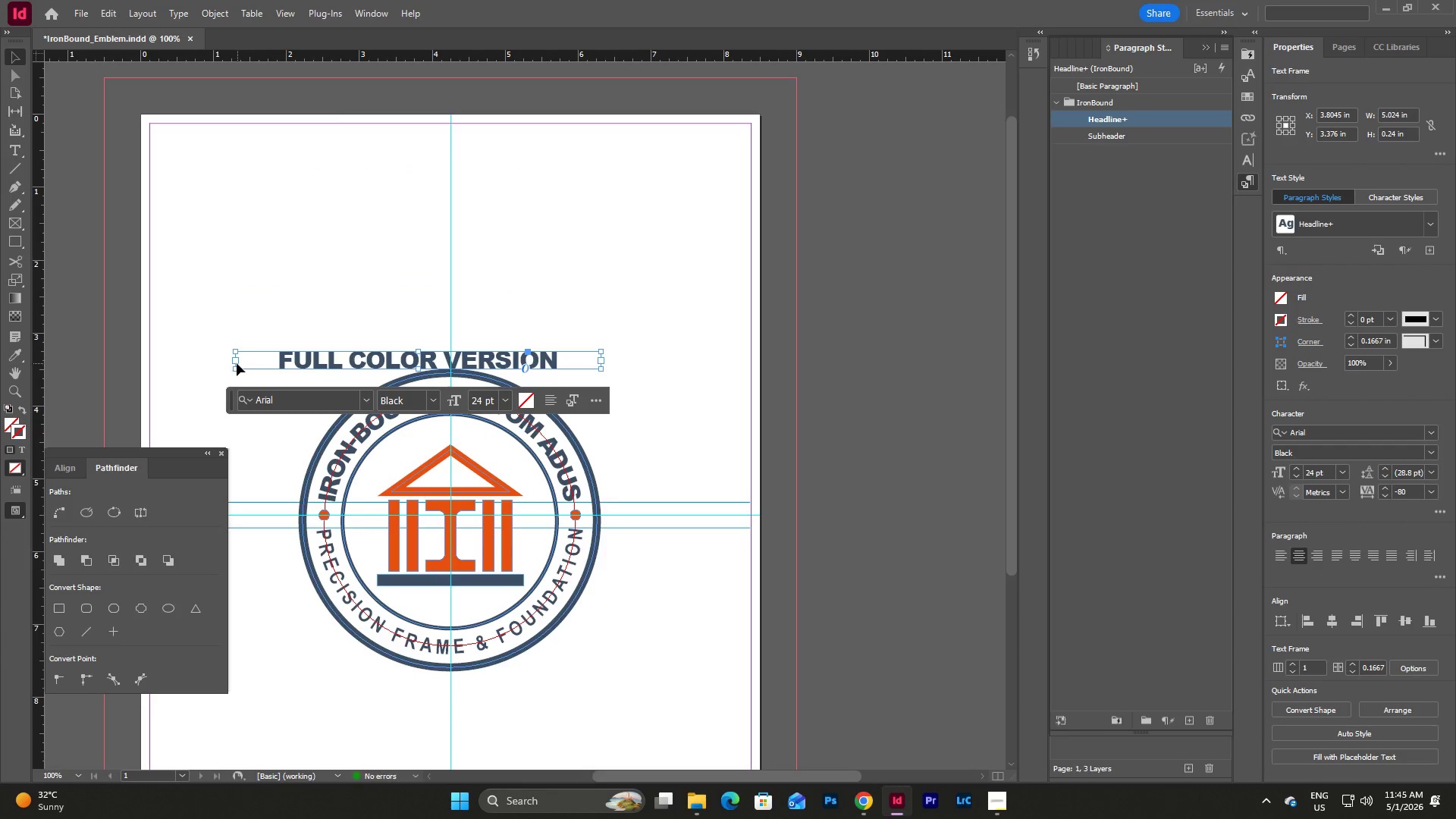 
left_click_drag(start_coordinate=[234, 361], to_coordinate=[299, 376])
 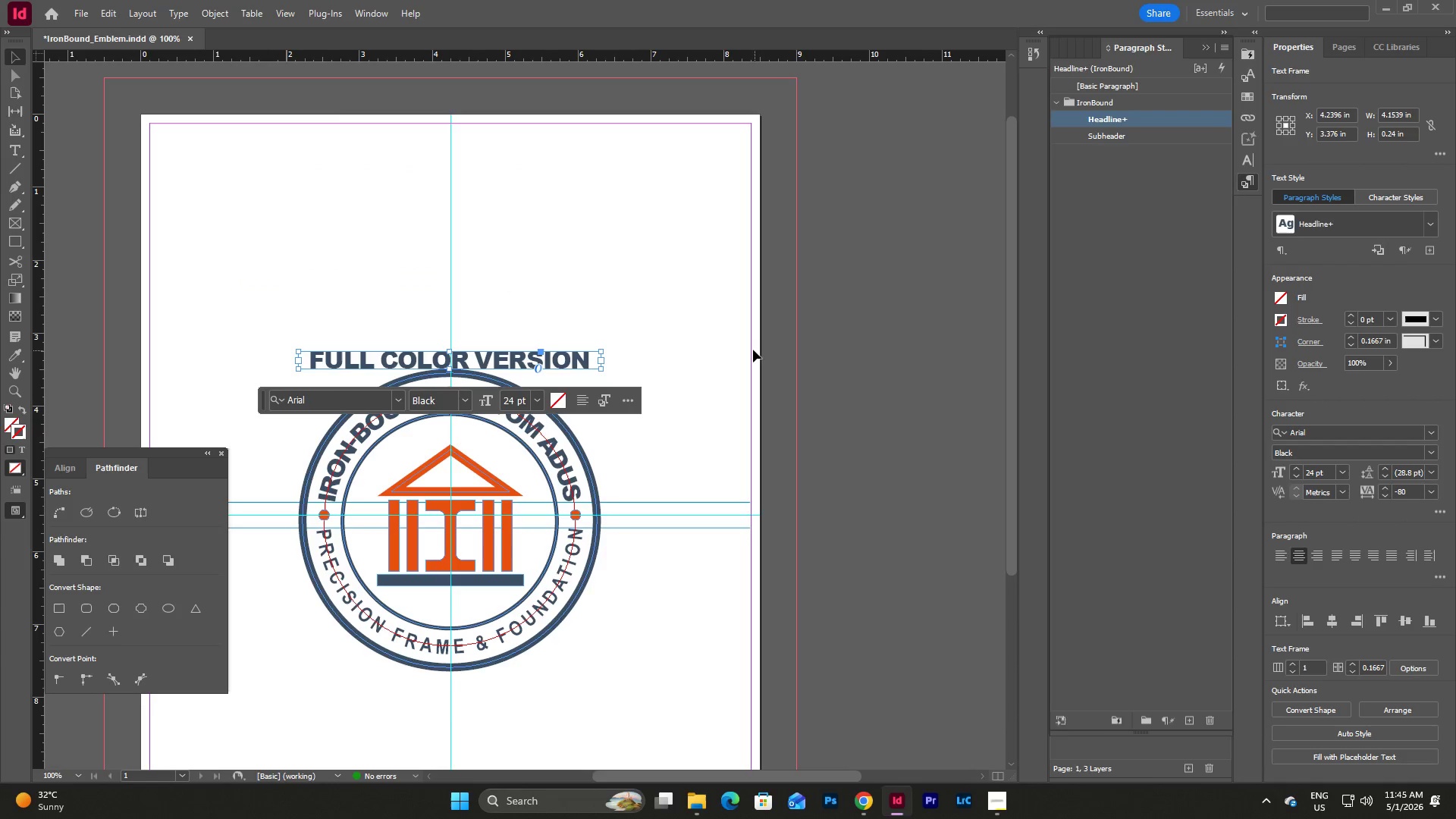 
left_click([752, 349])
 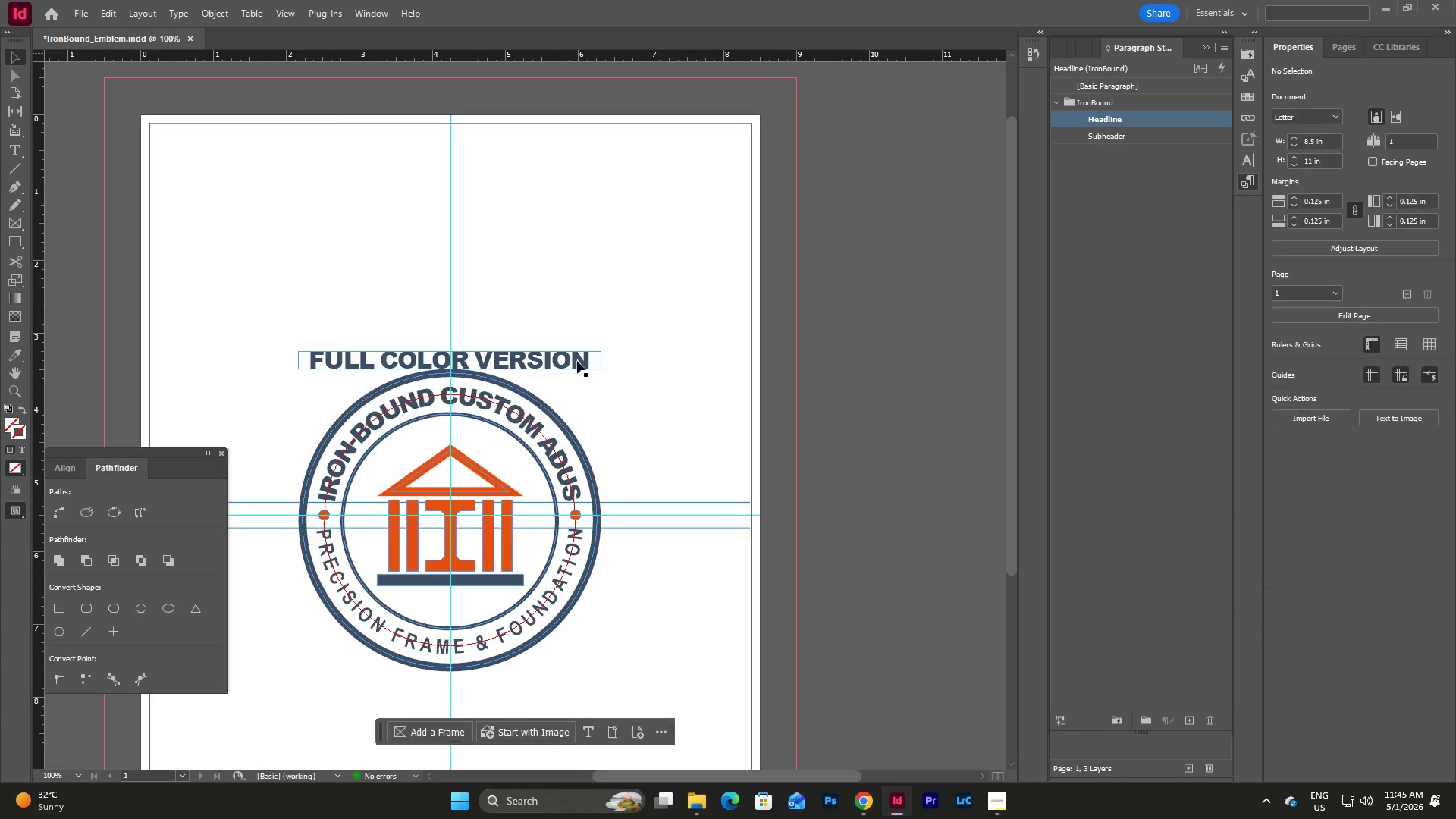 
left_click([566, 361])
 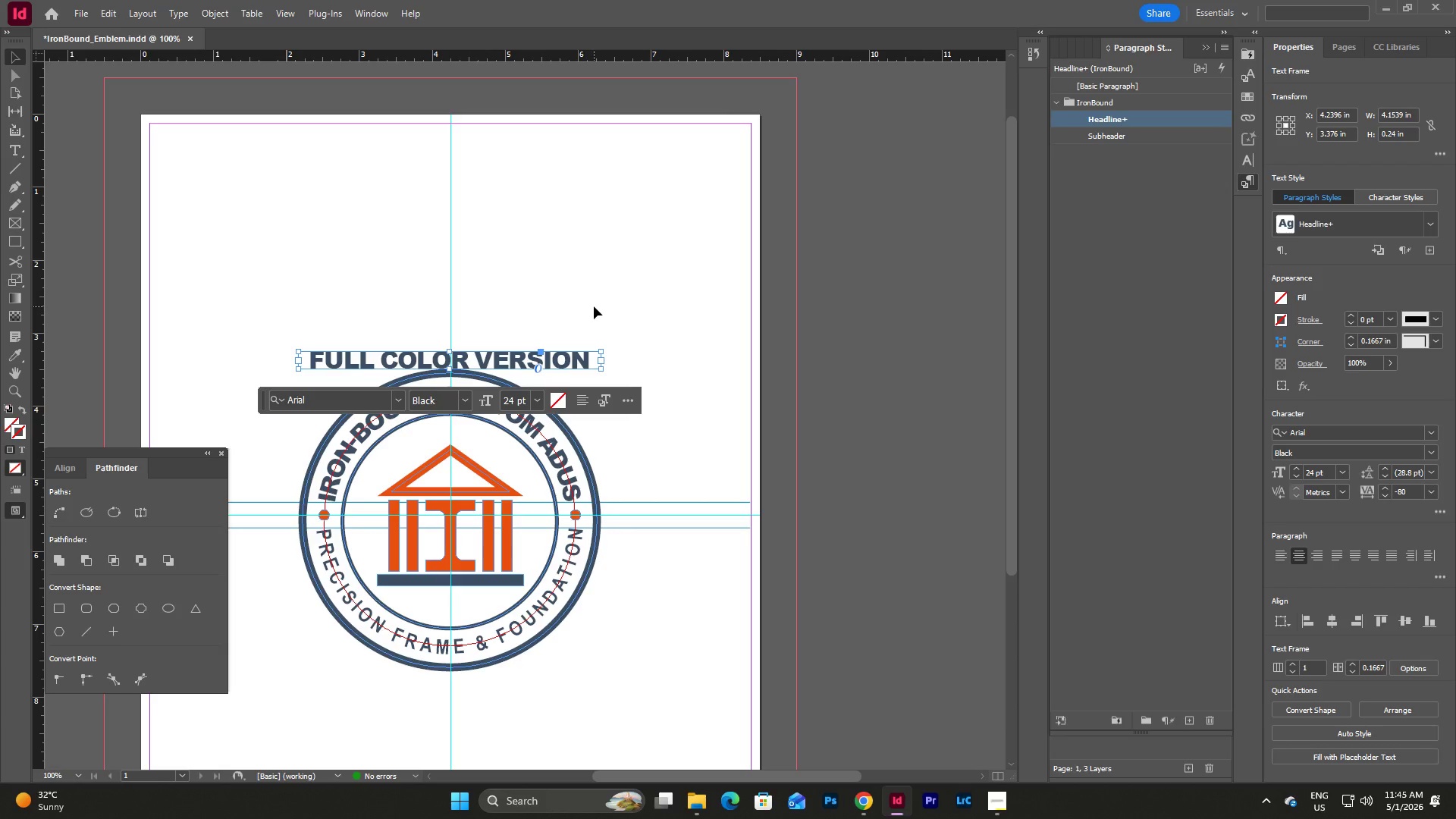 
key(Shift+ArrowUp)
 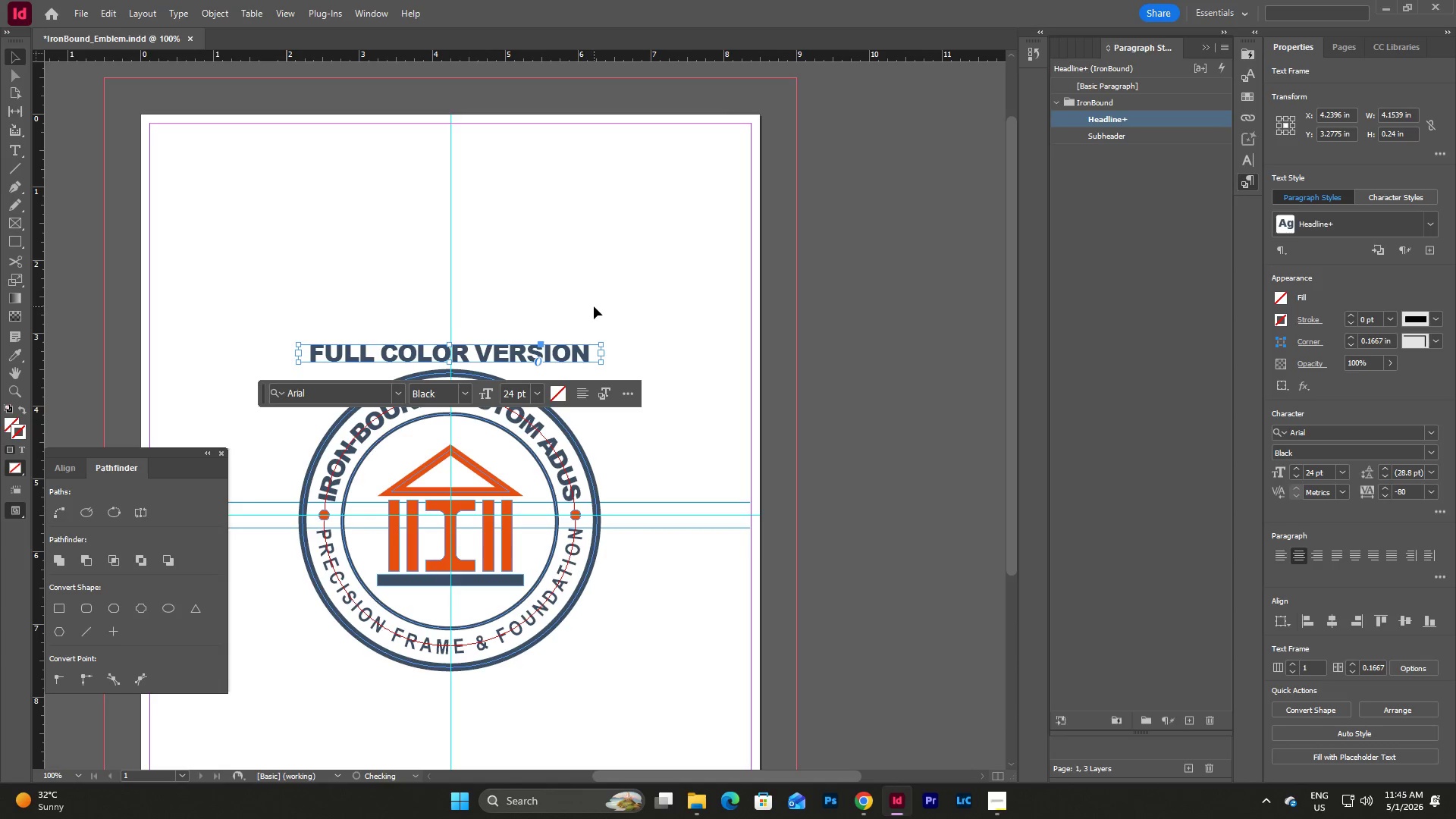 
key(Shift+ArrowUp)
 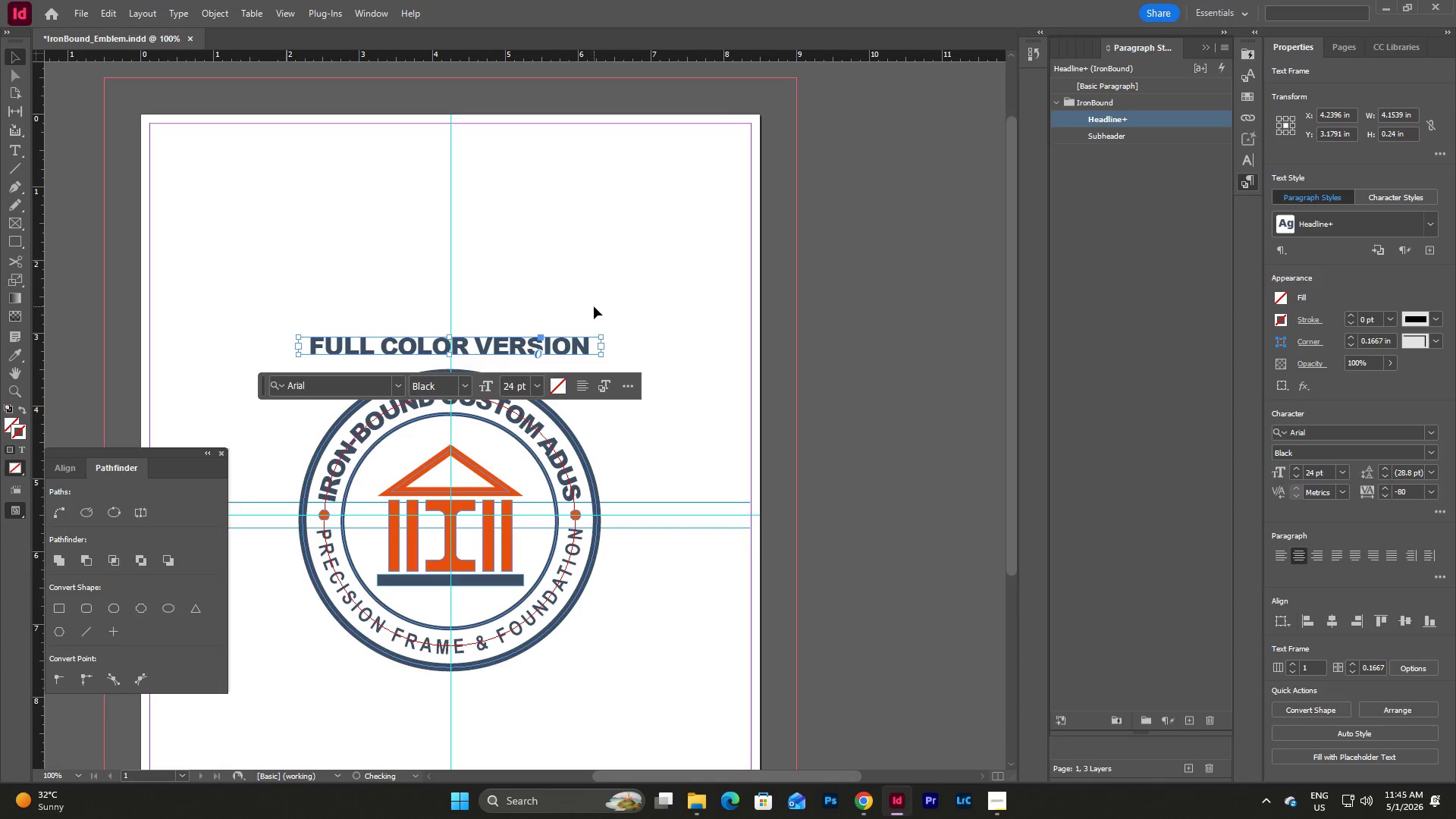 
key(Shift+ArrowUp)
 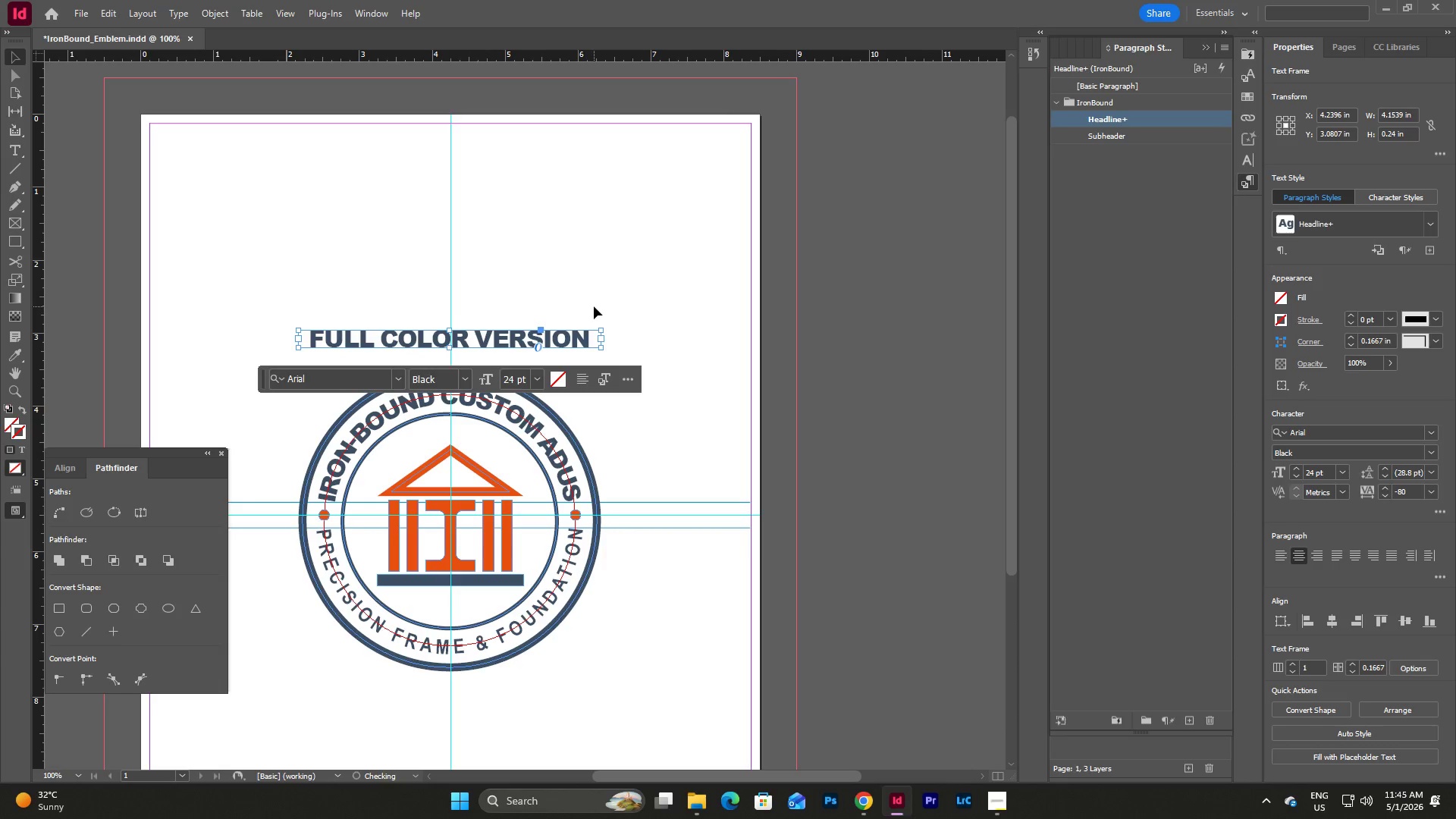 
key(Shift+ArrowUp)
 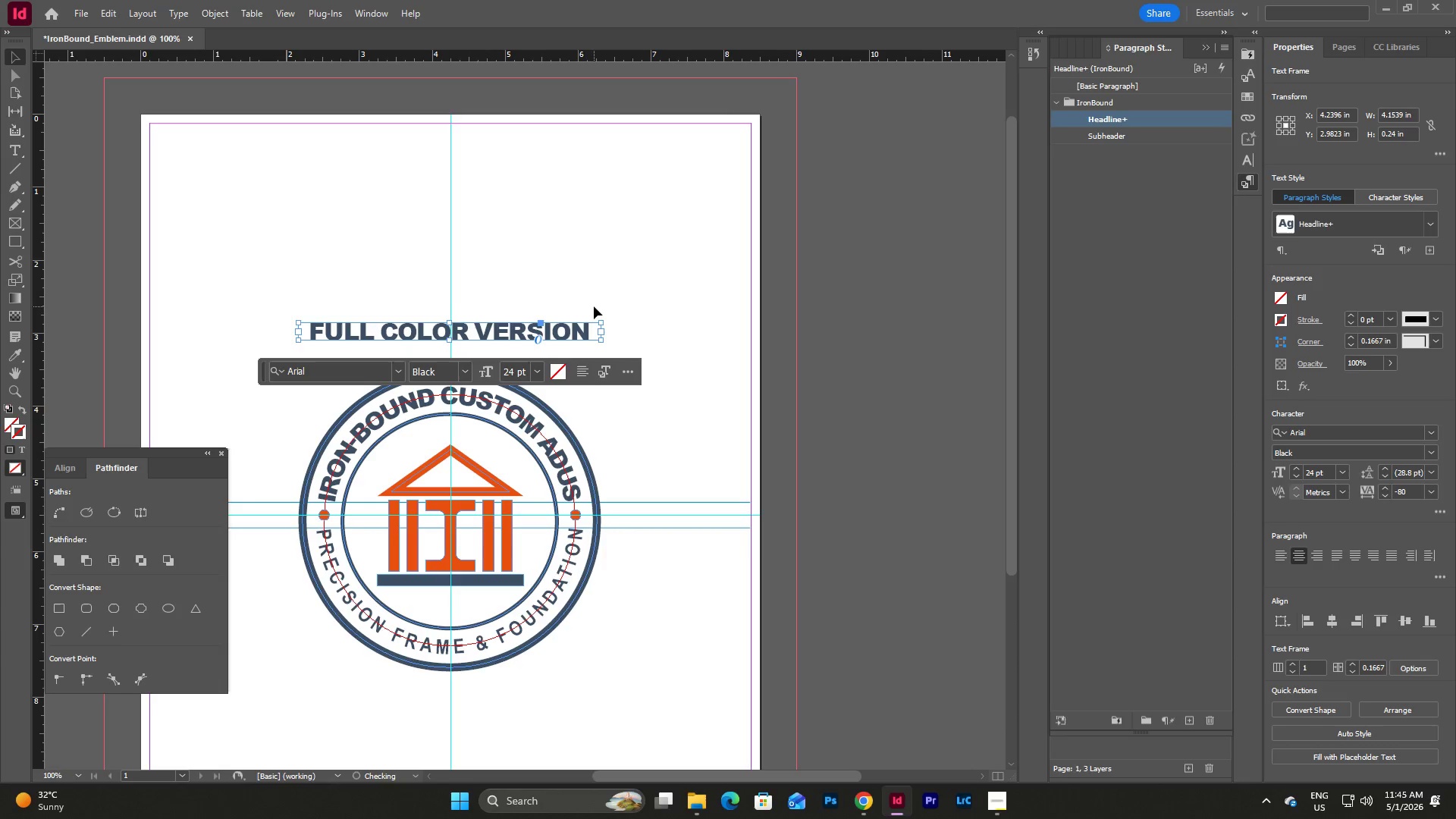 
key(Shift+ArrowUp)
 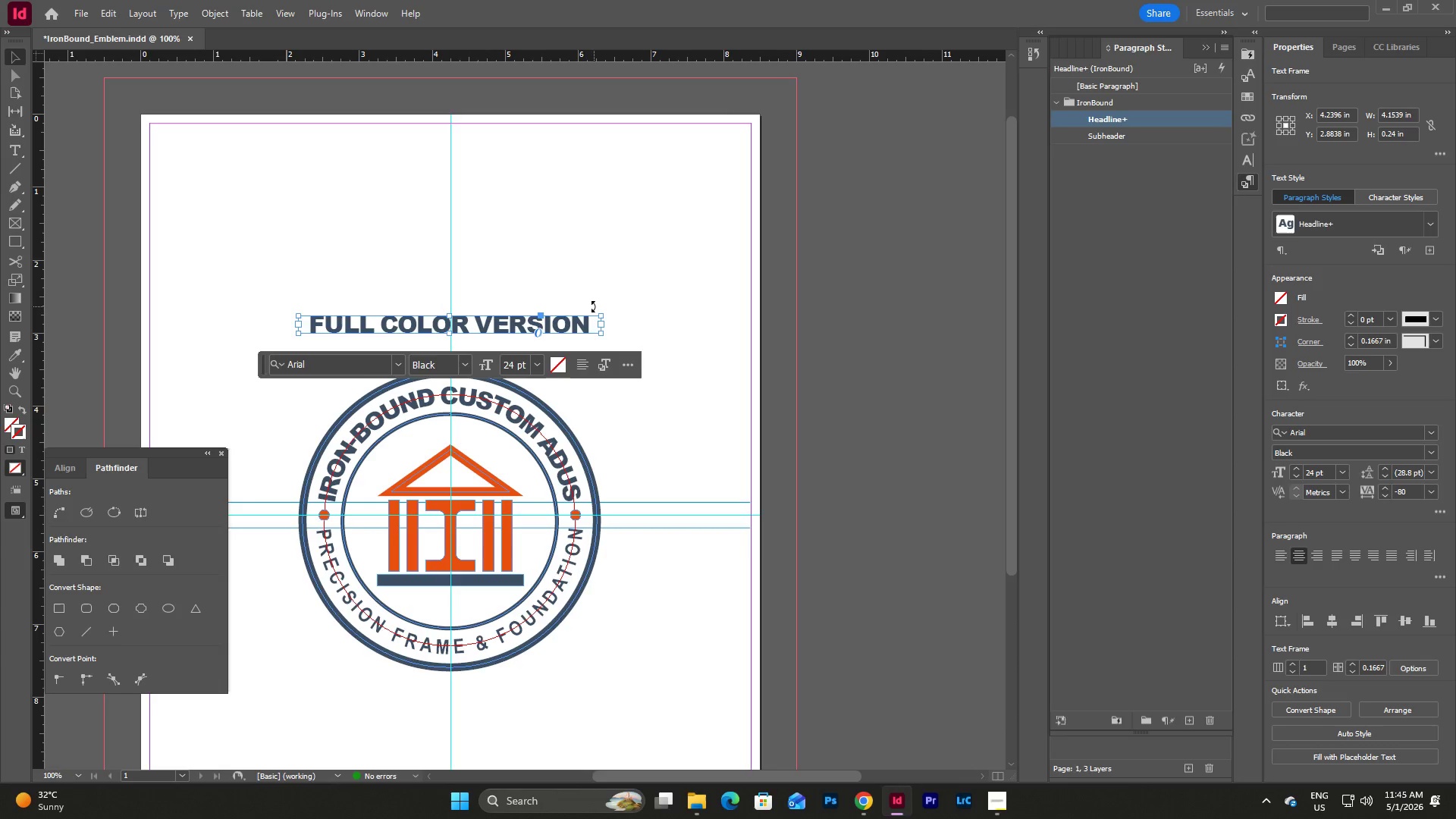 
key(Shift+ArrowUp)
 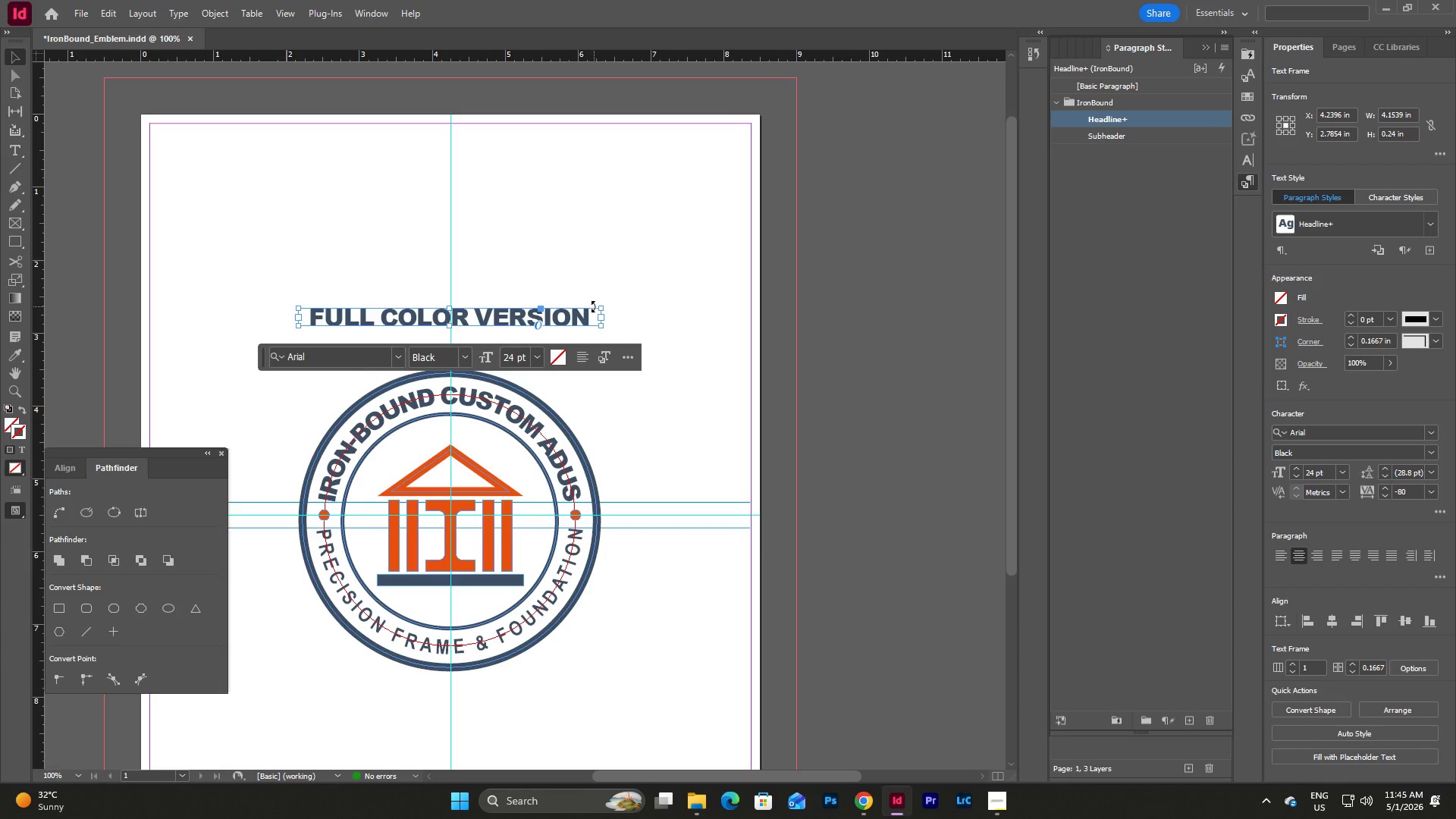 
key(Shift+ArrowUp)
 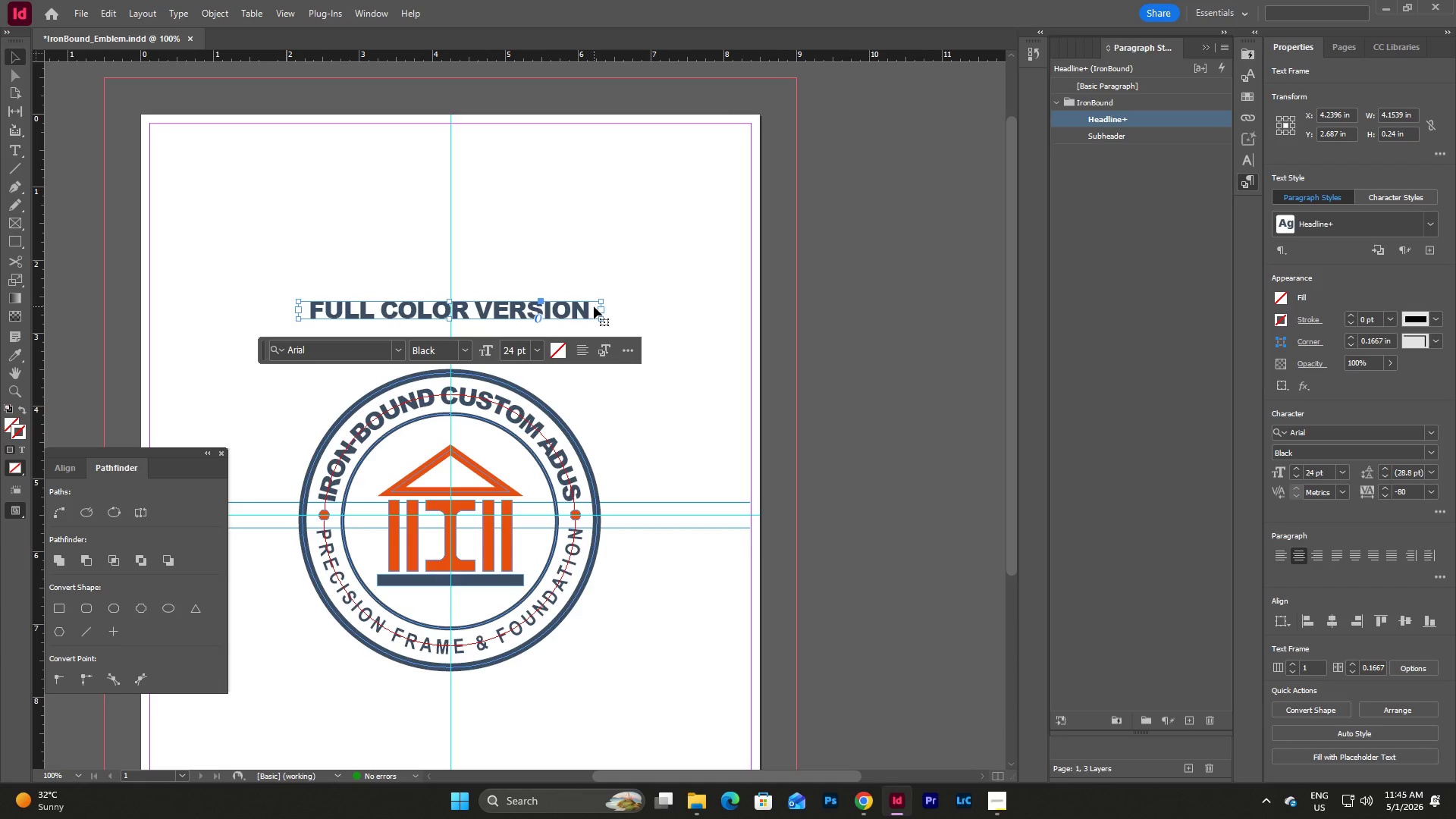 
key(Shift+ArrowUp)
 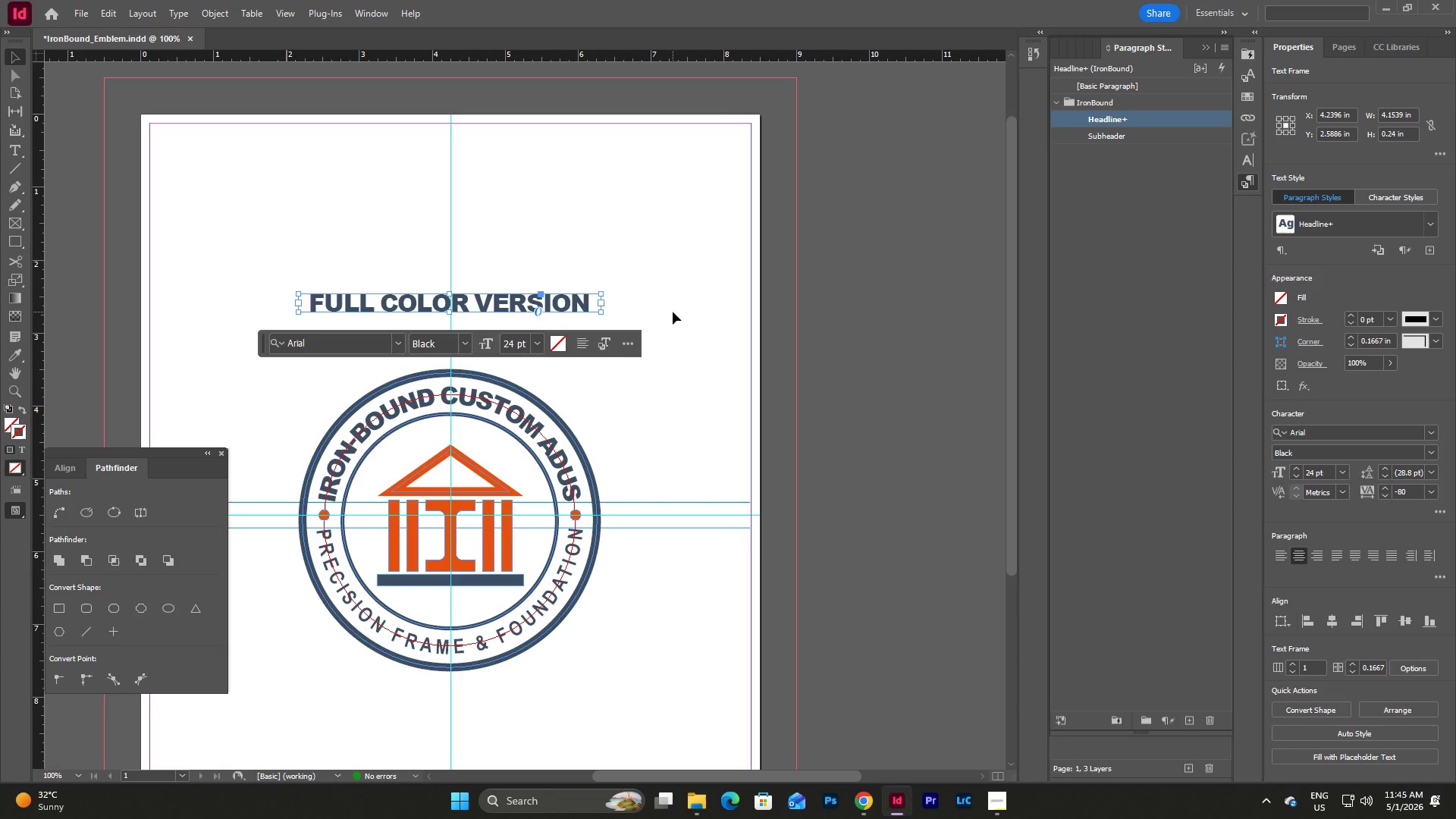 
key(Shift+ArrowUp)
 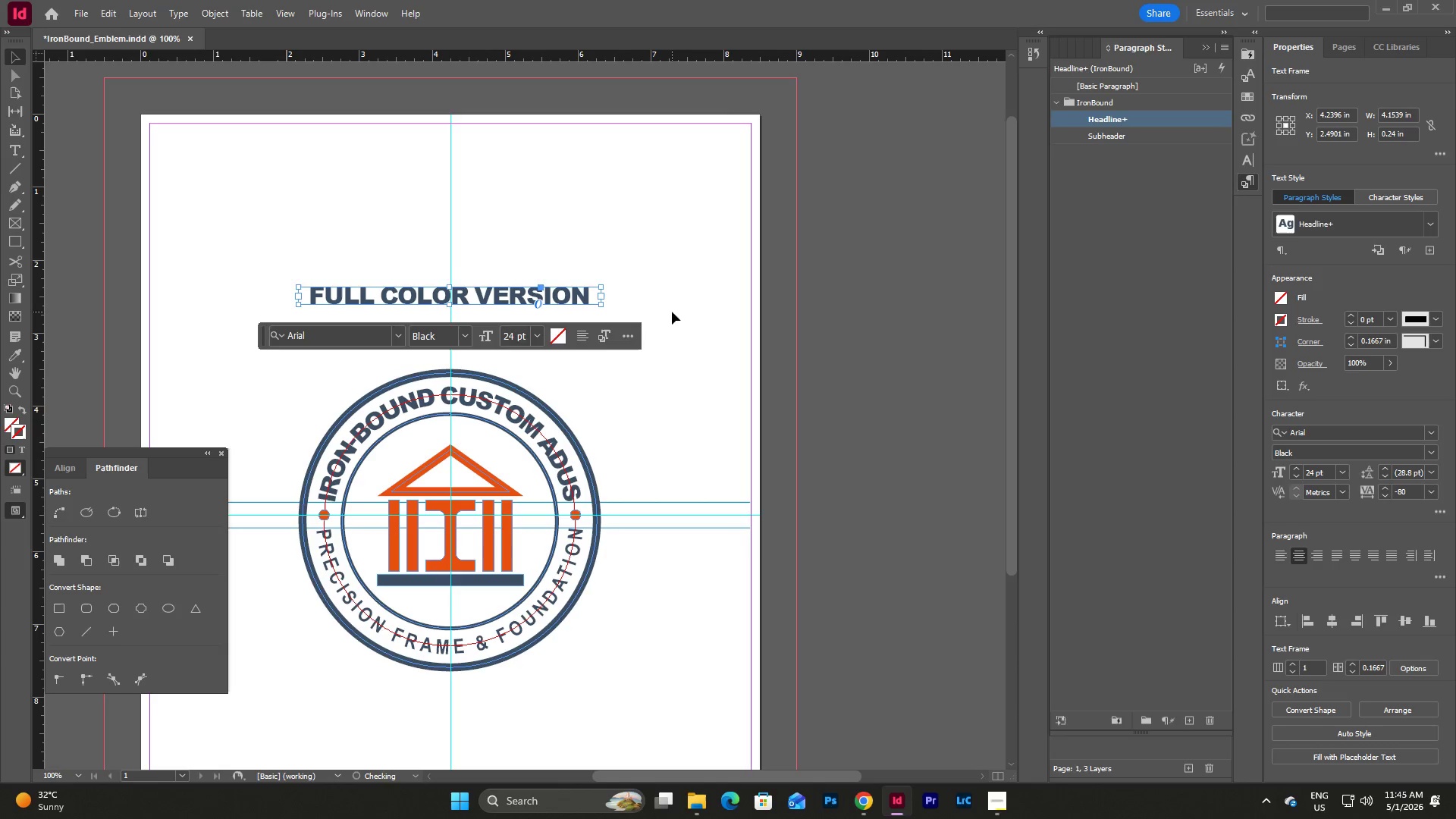 
key(Shift+ArrowUp)
 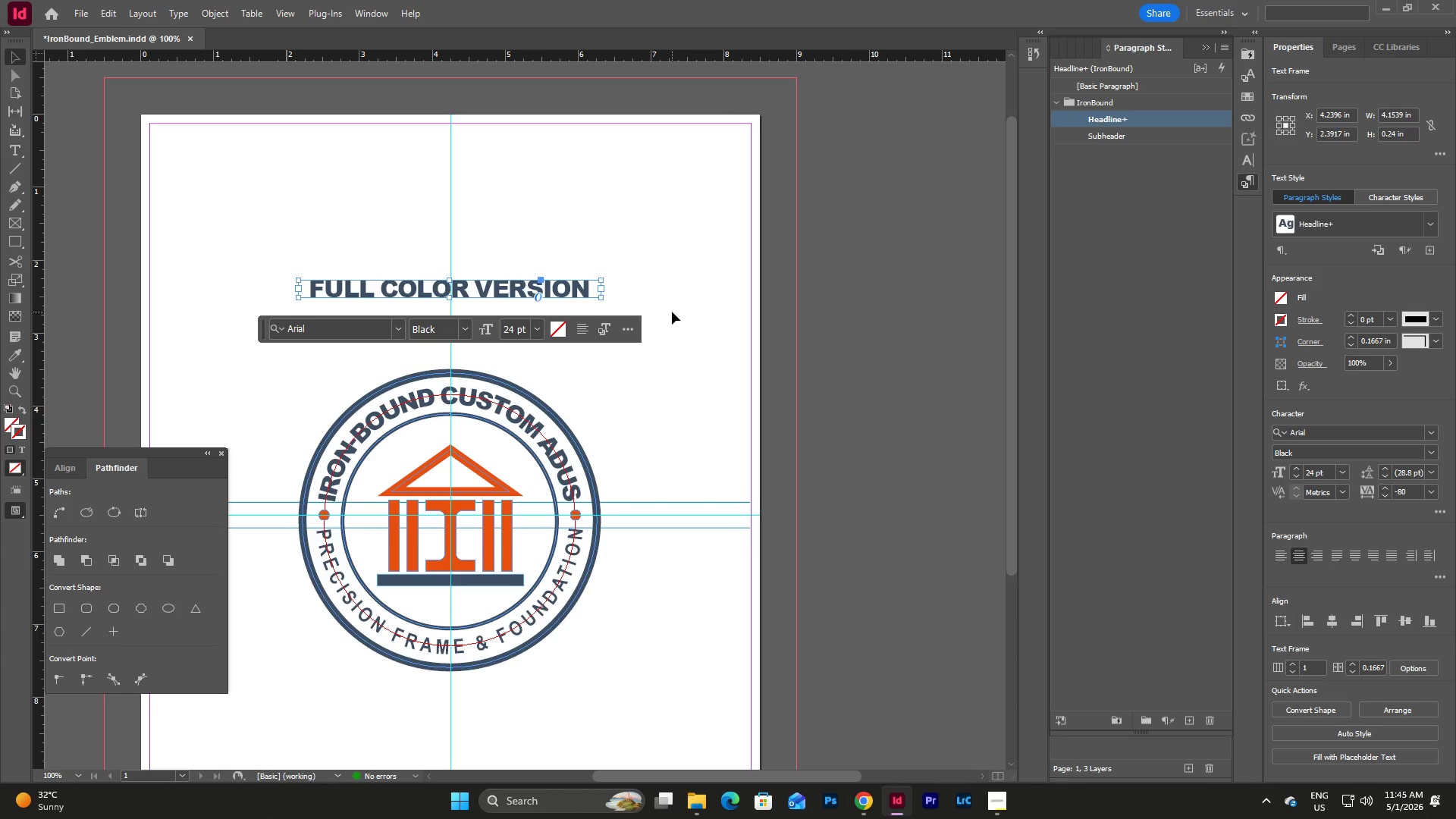 
left_click([672, 312])
 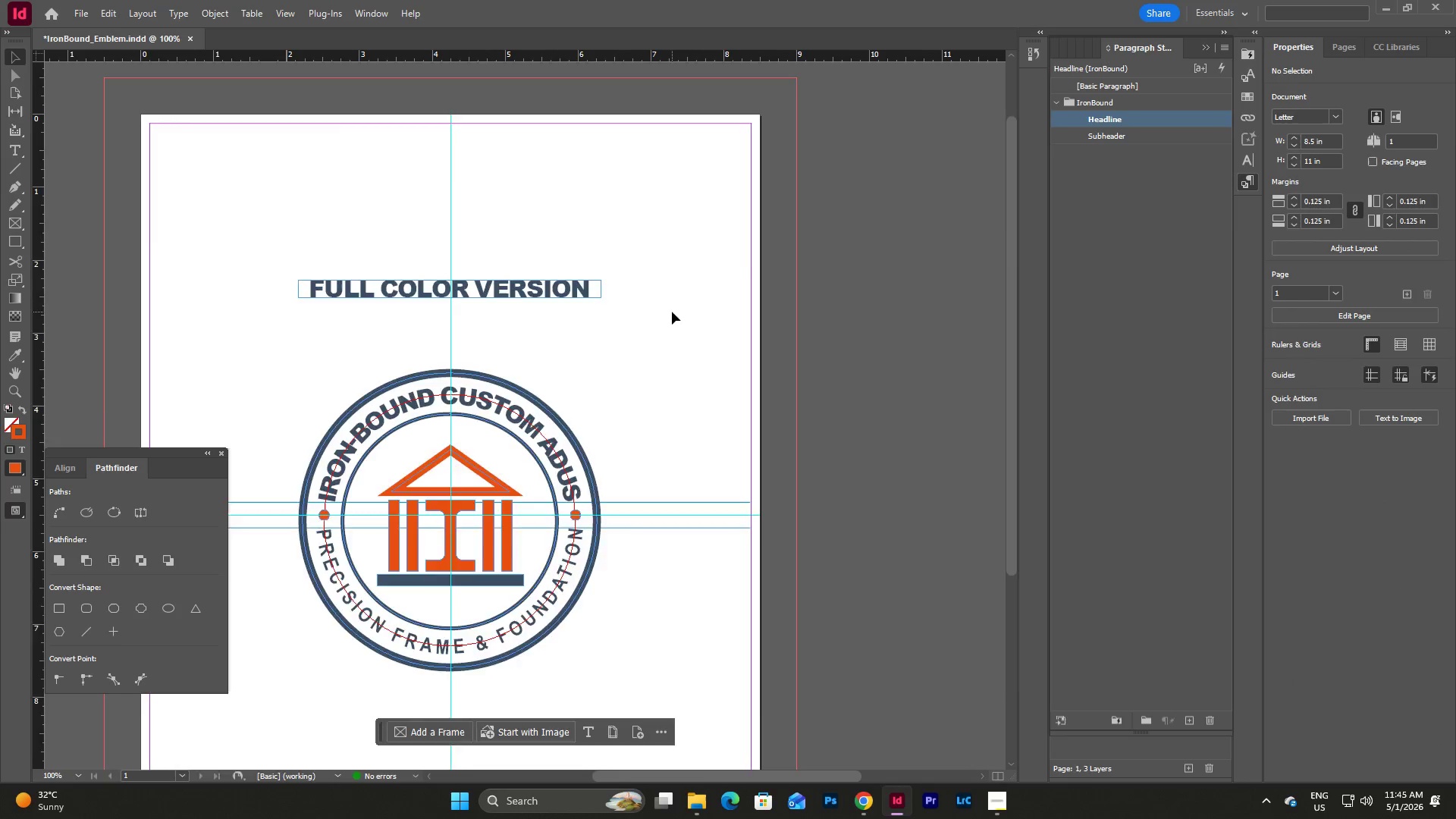 
scroll: coordinate [672, 312], scroll_direction: down, amount: 2.0
 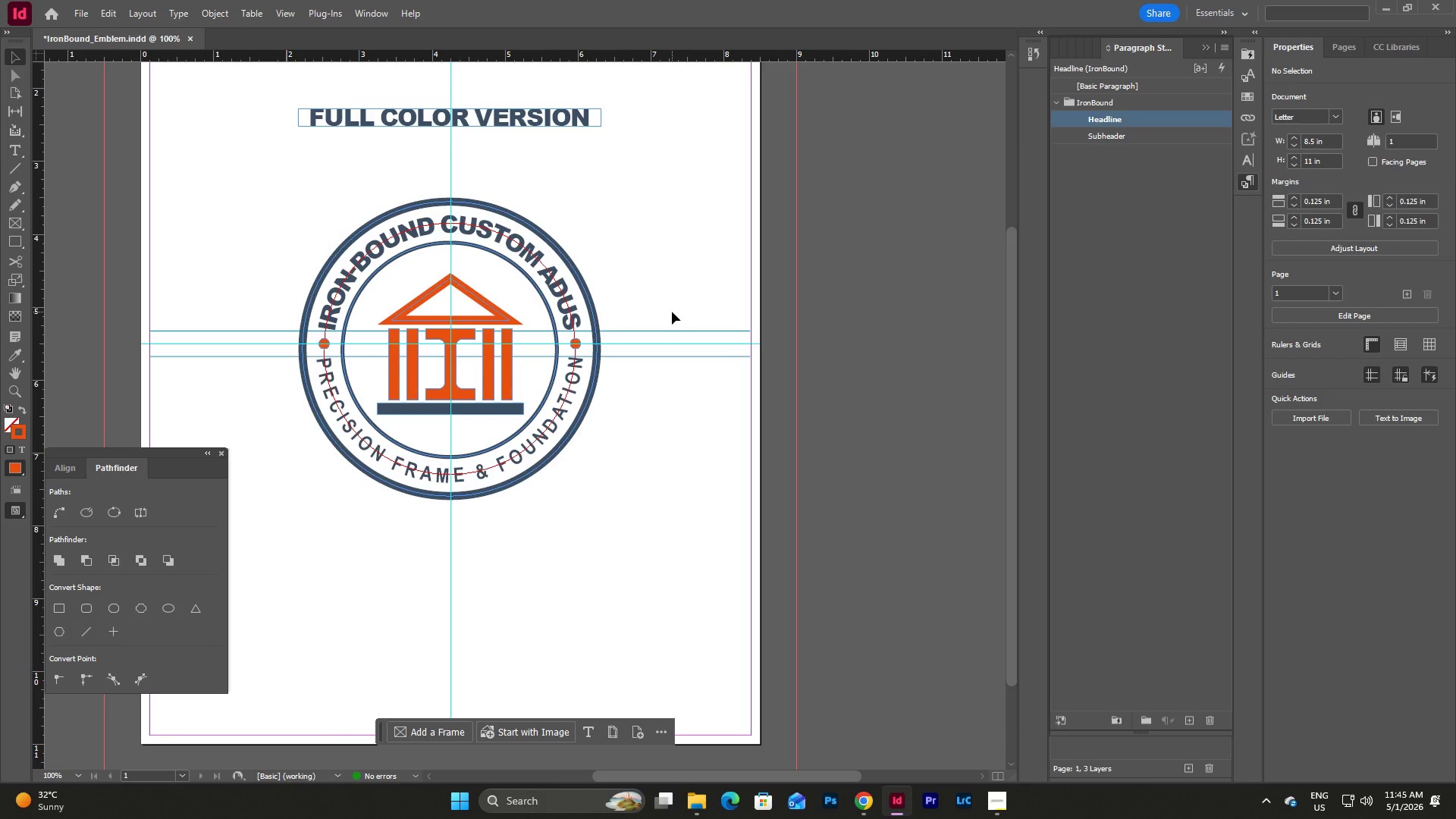 
left_click([646, 270])
 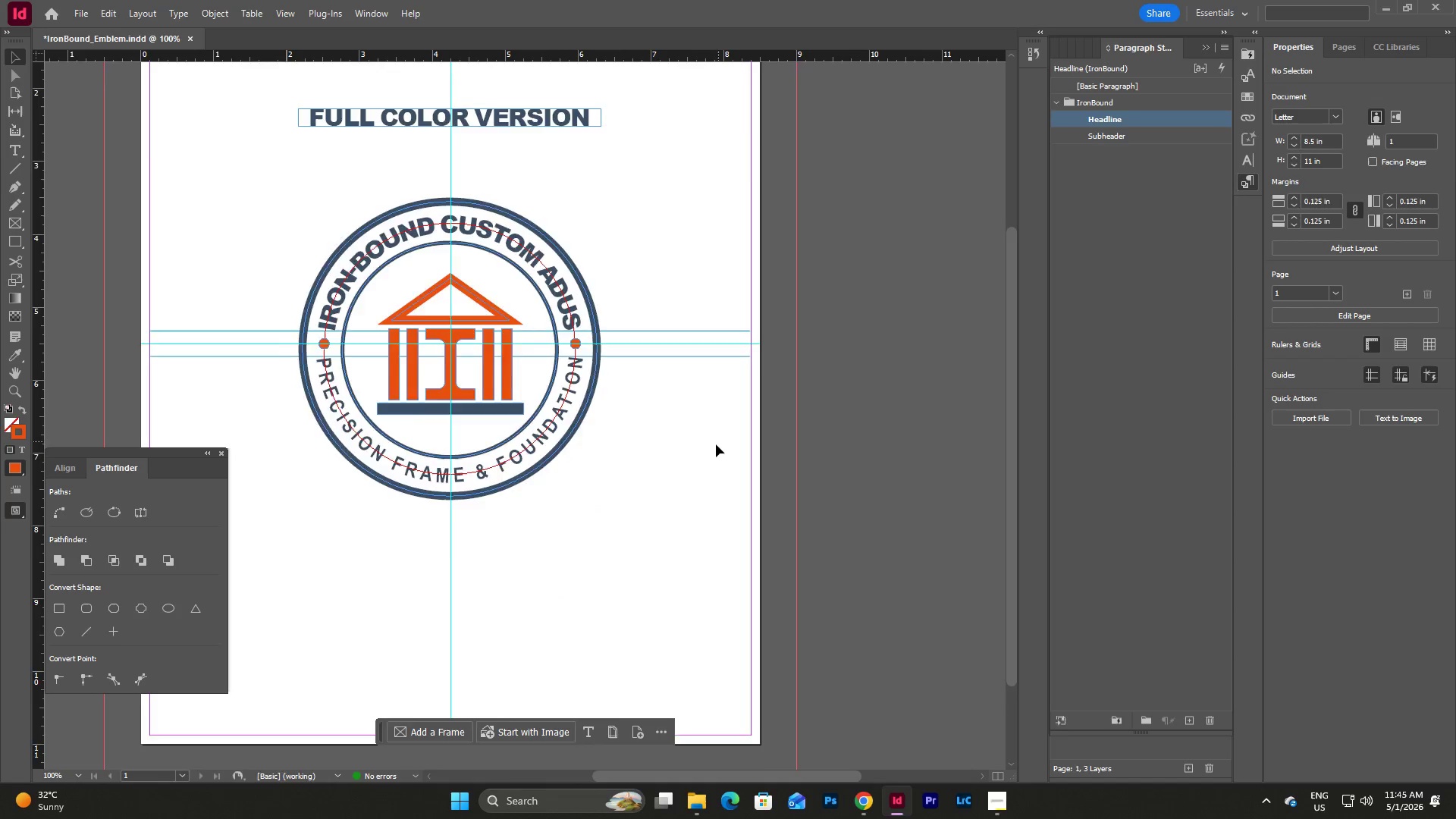 
scroll: coordinate [716, 444], scroll_direction: up, amount: 1.0
 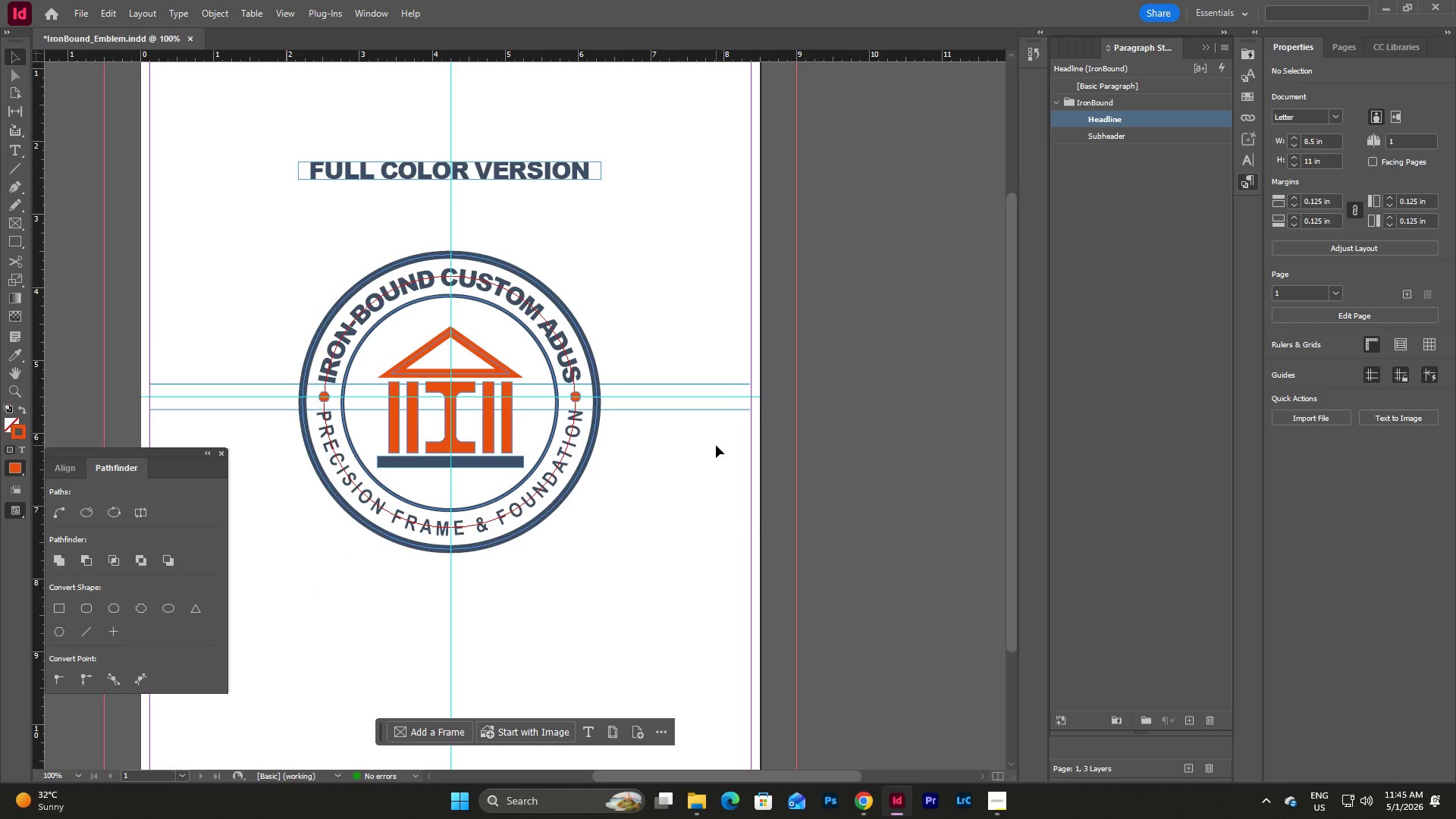 
left_click([716, 445])
 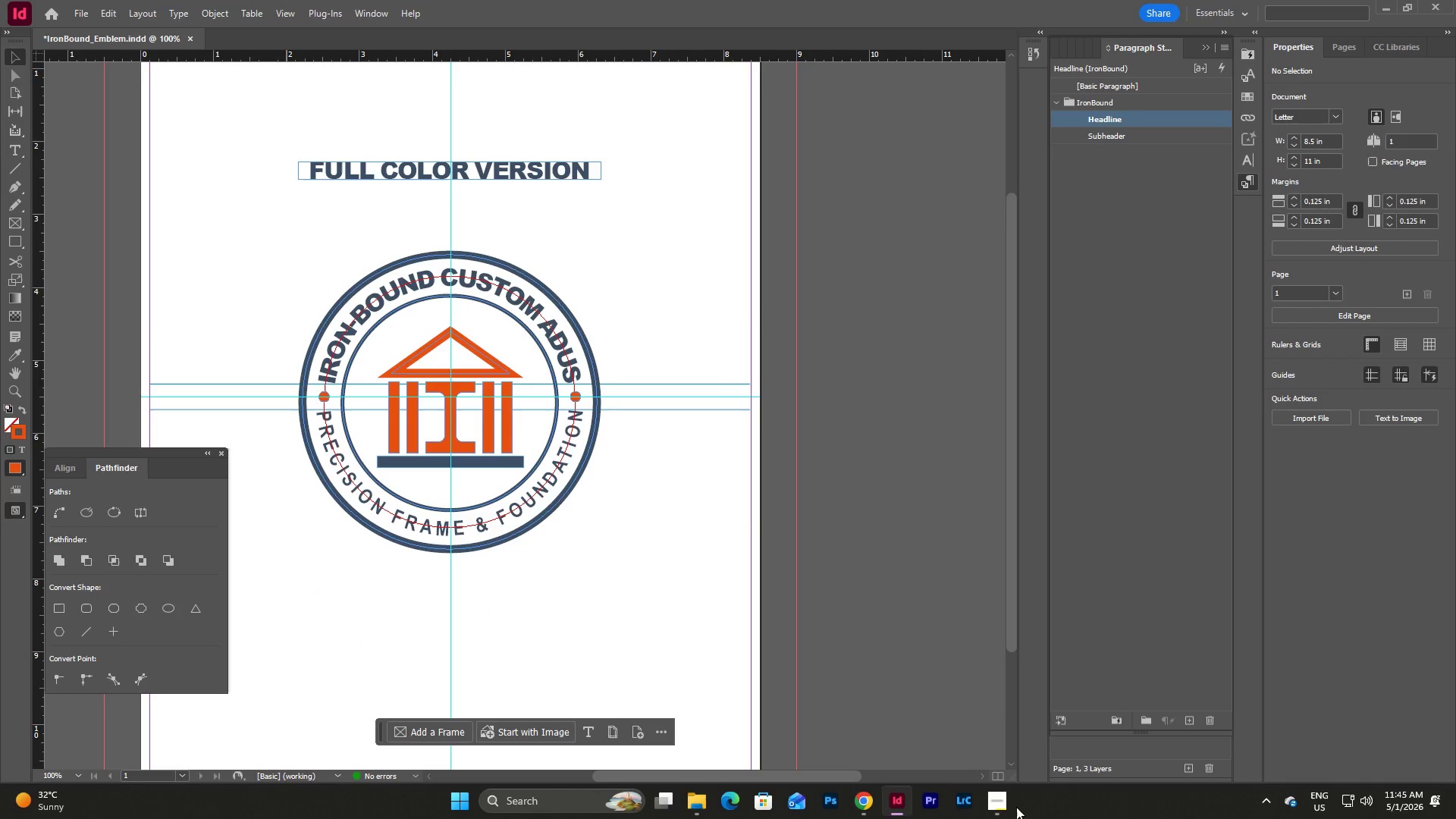 
left_click([1001, 799])